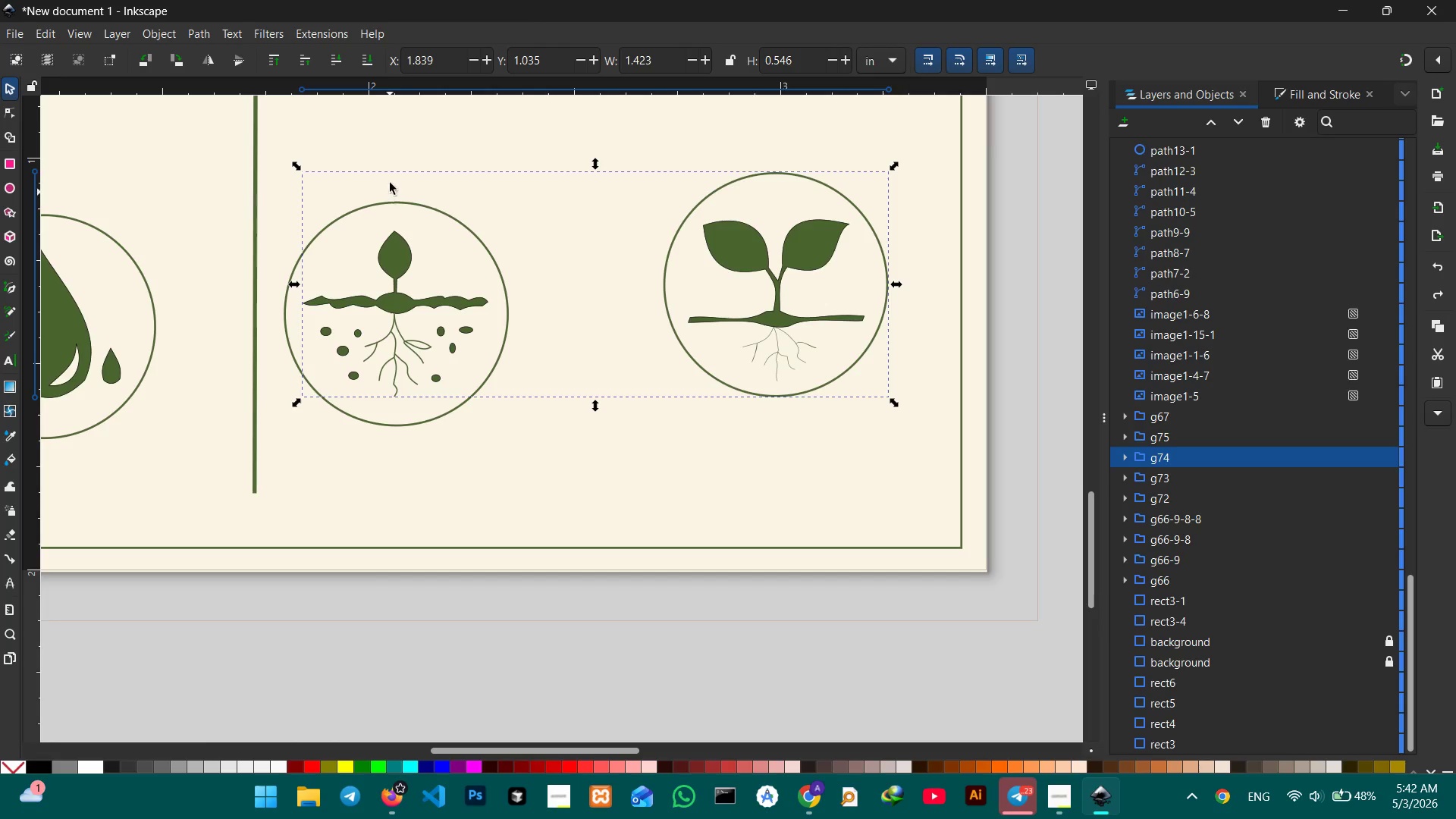 
left_click([386, 165])
 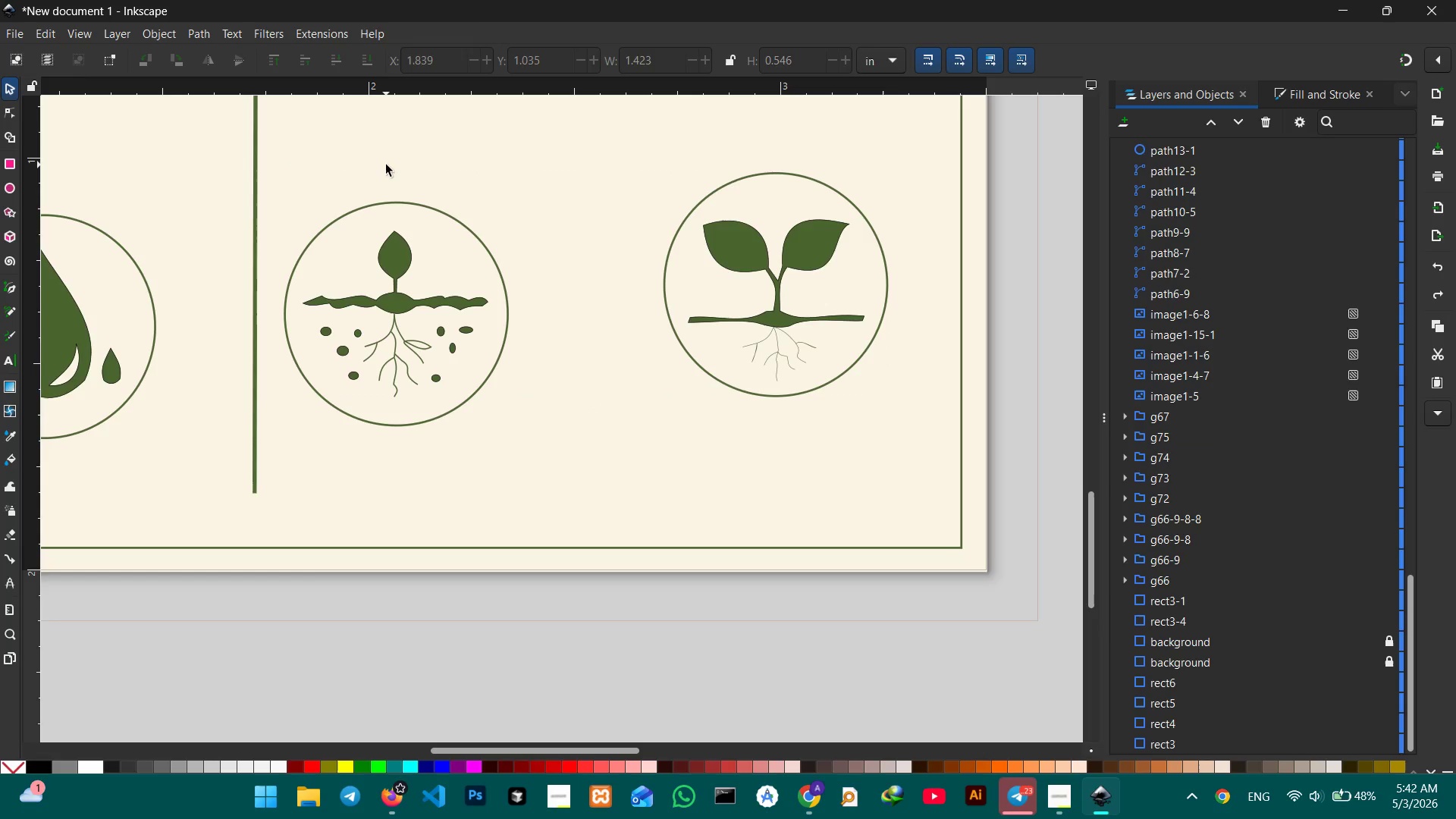 
key(Control+Z)
 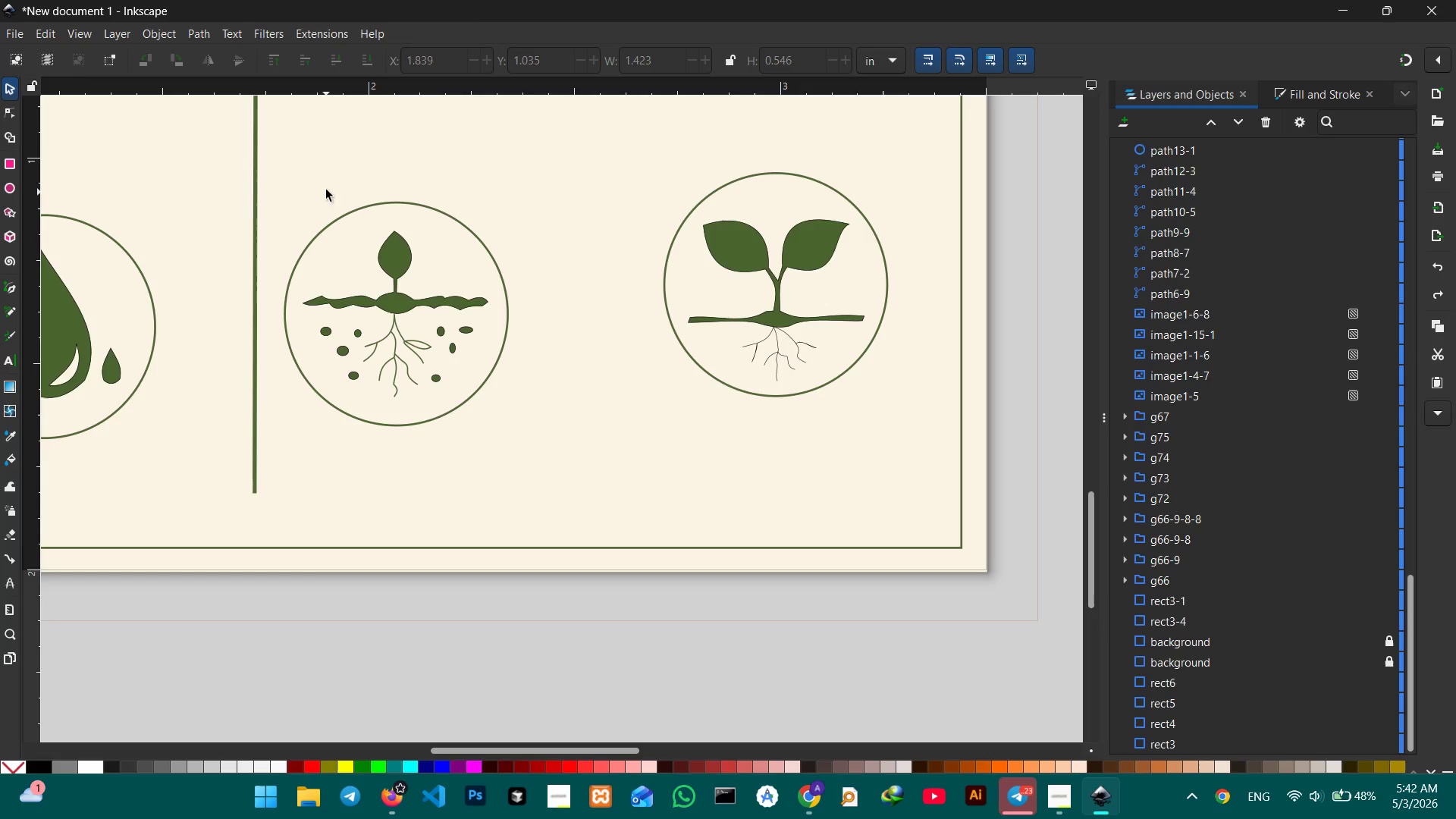 
left_click_drag(start_coordinate=[325, 174], to_coordinate=[501, 468])
 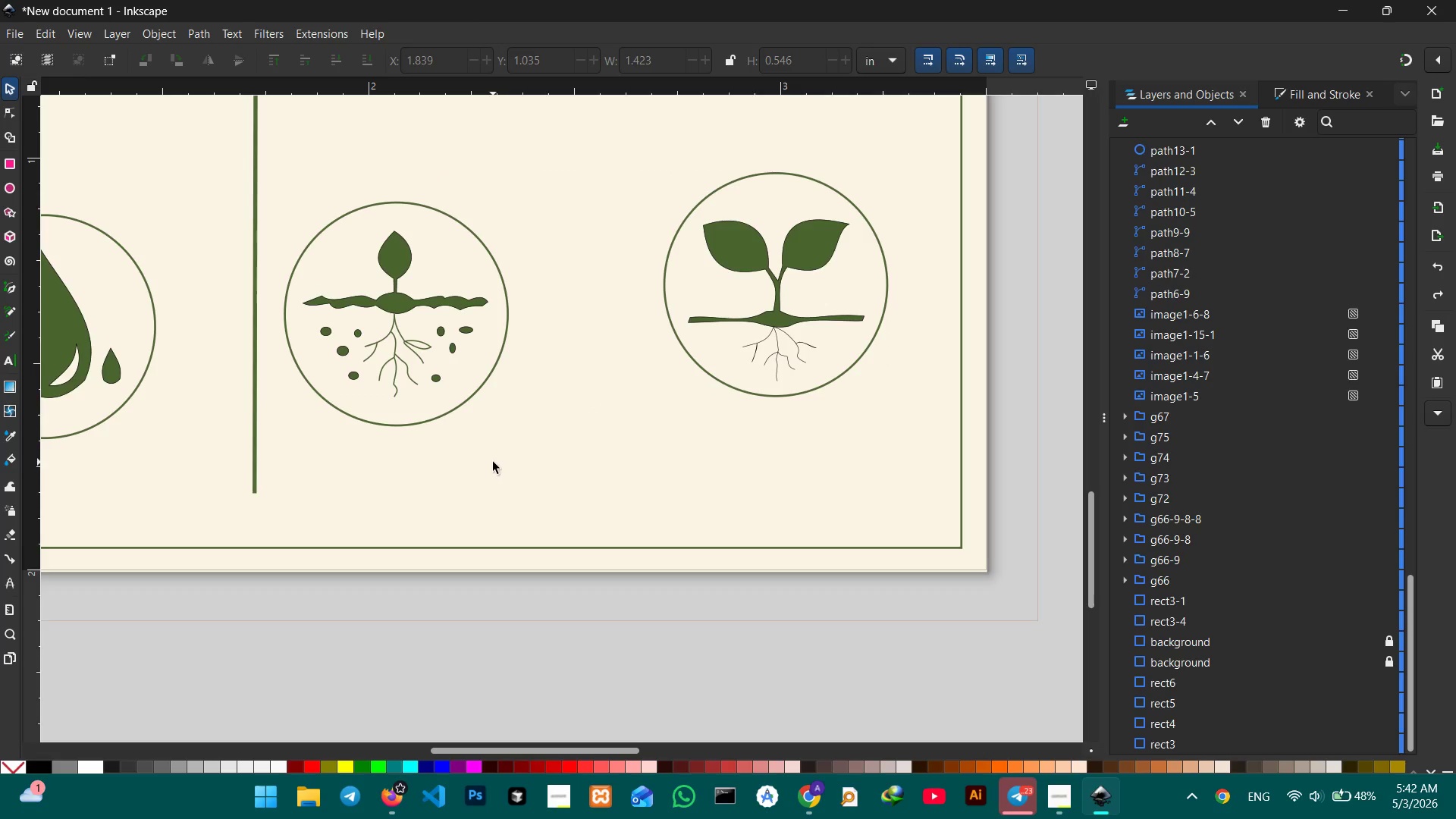 
key(Control+Z)
 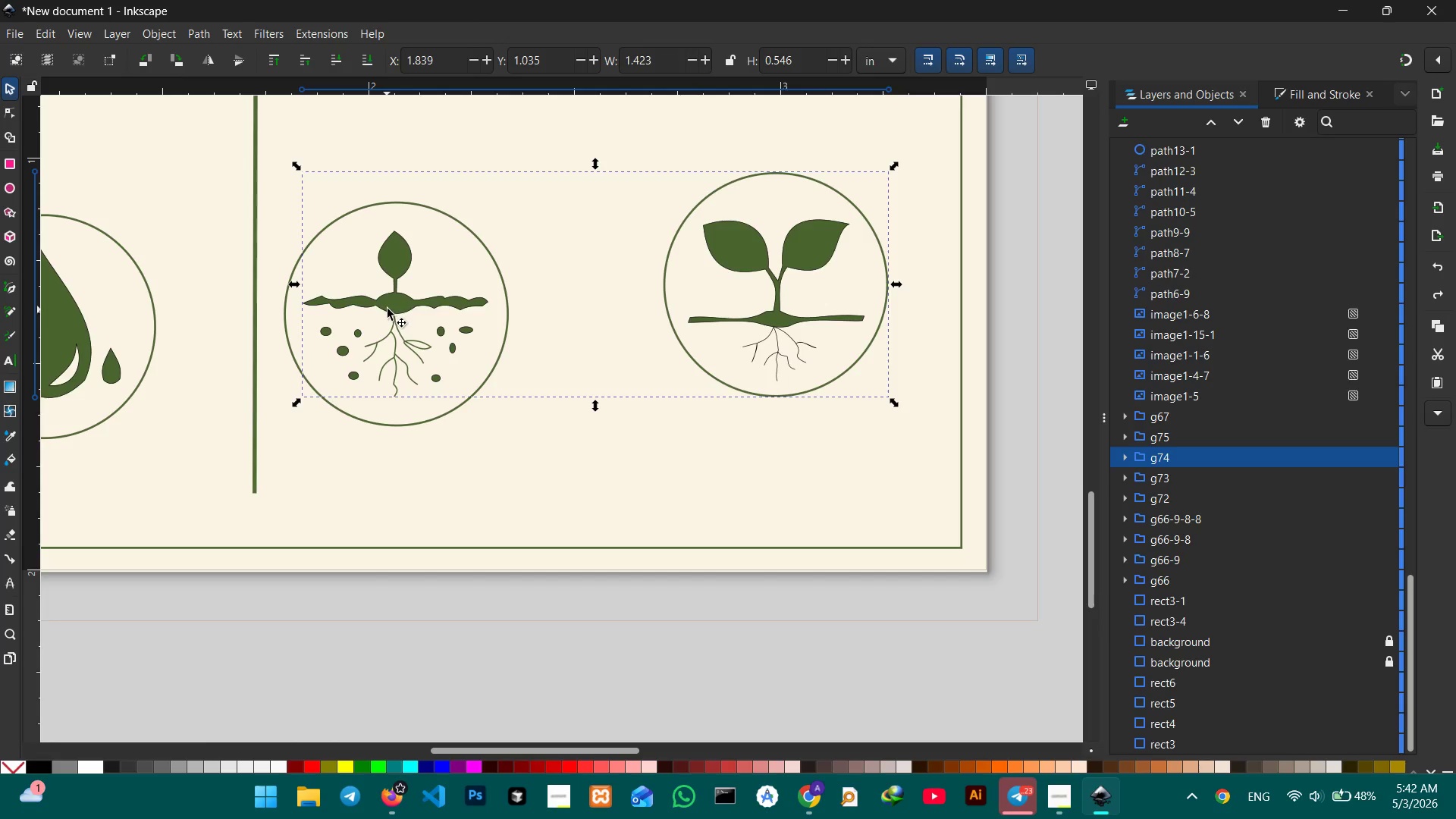 
key(Control+Z)
 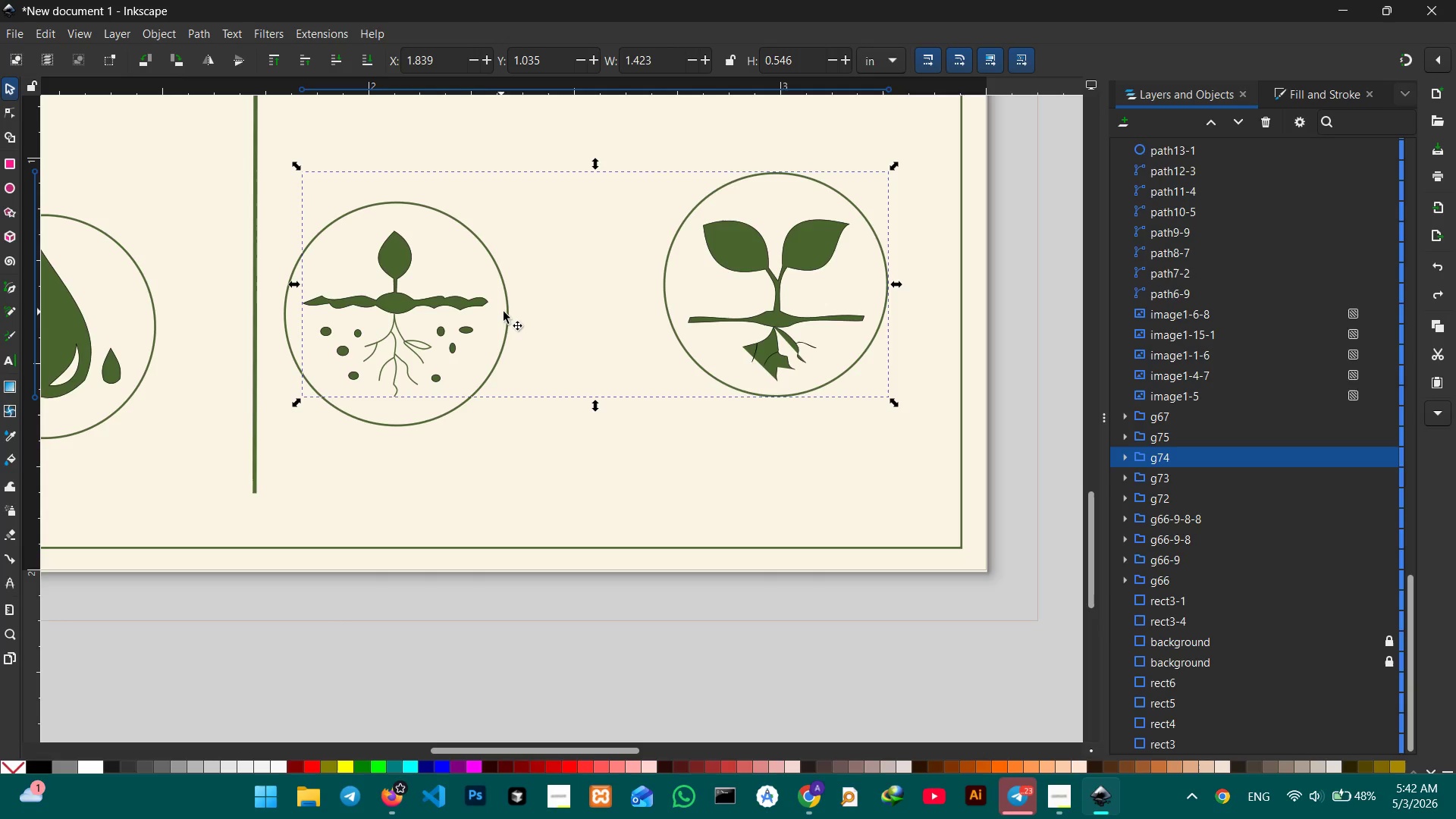 
left_click([493, 303])
 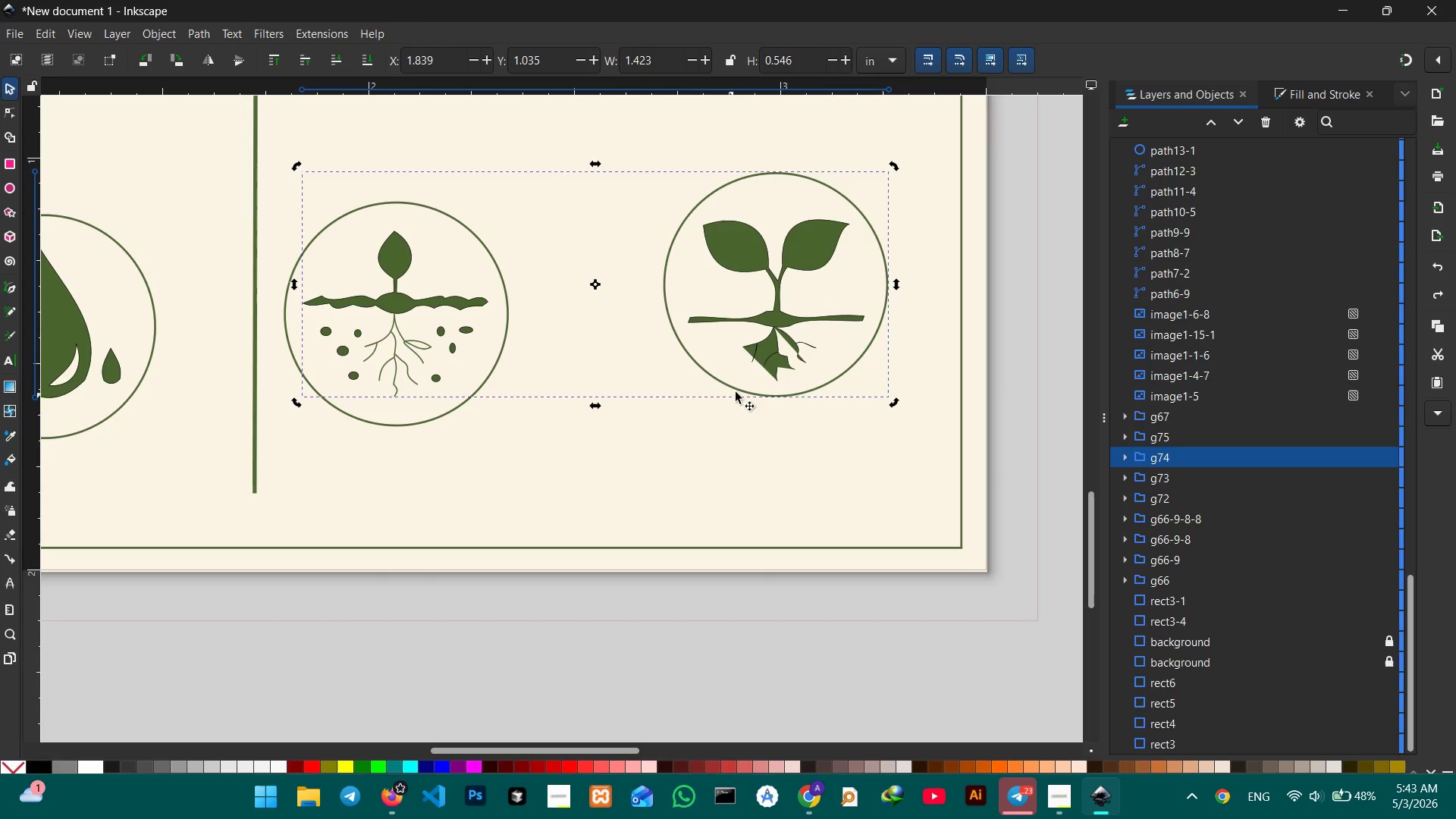 
wait(5.14)
 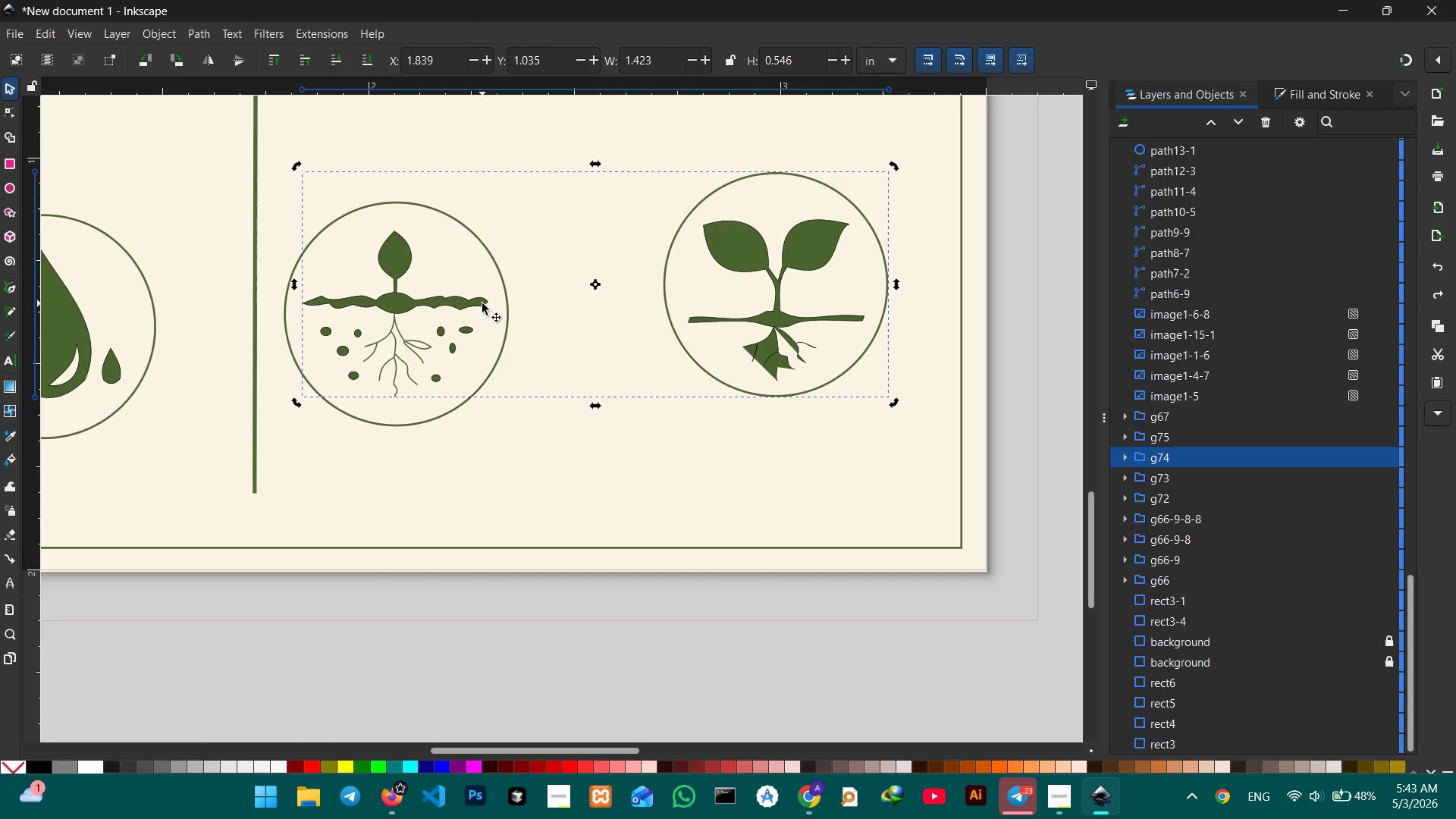 
double_click([798, 344])
 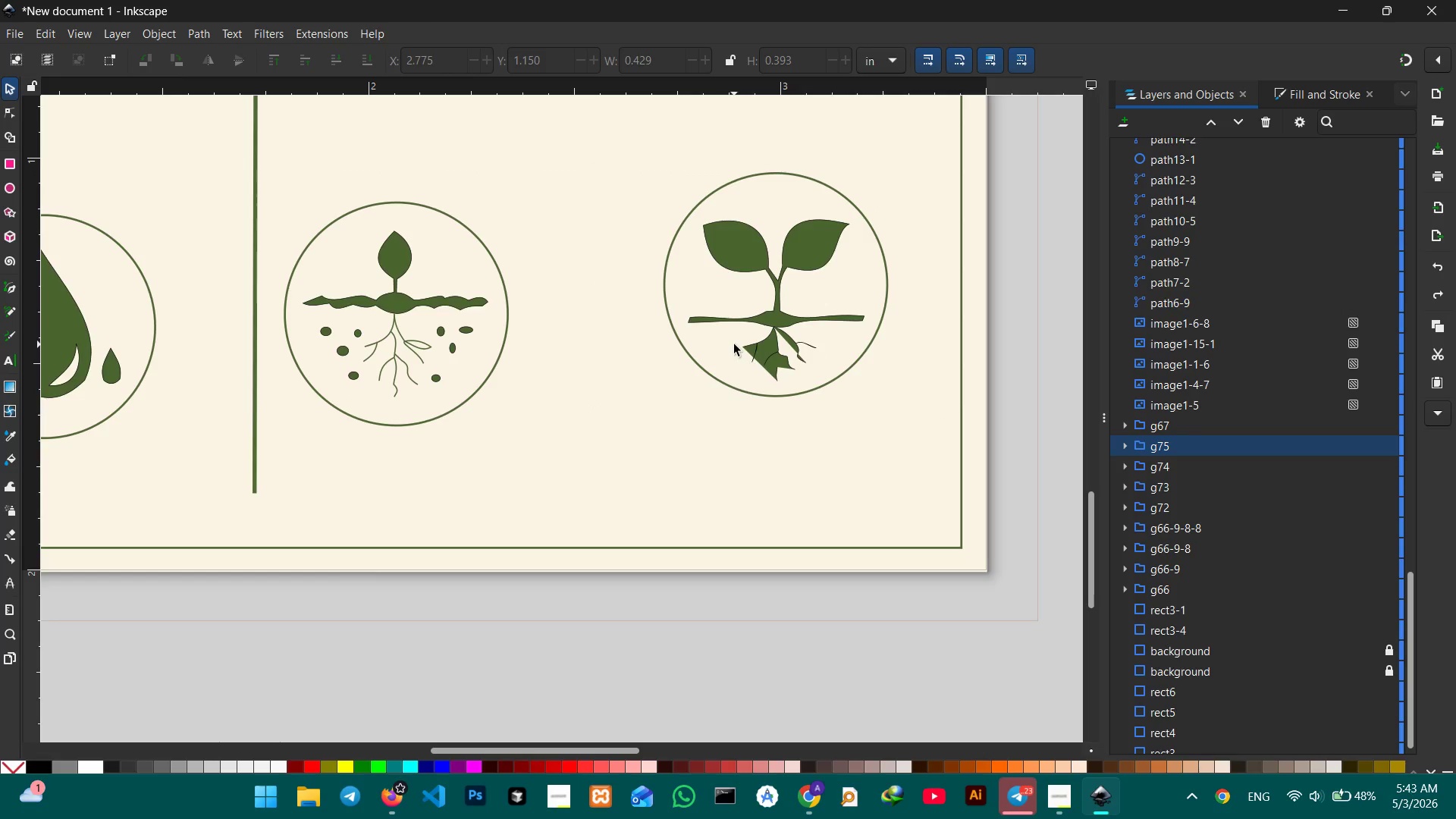 
left_click([750, 350])
 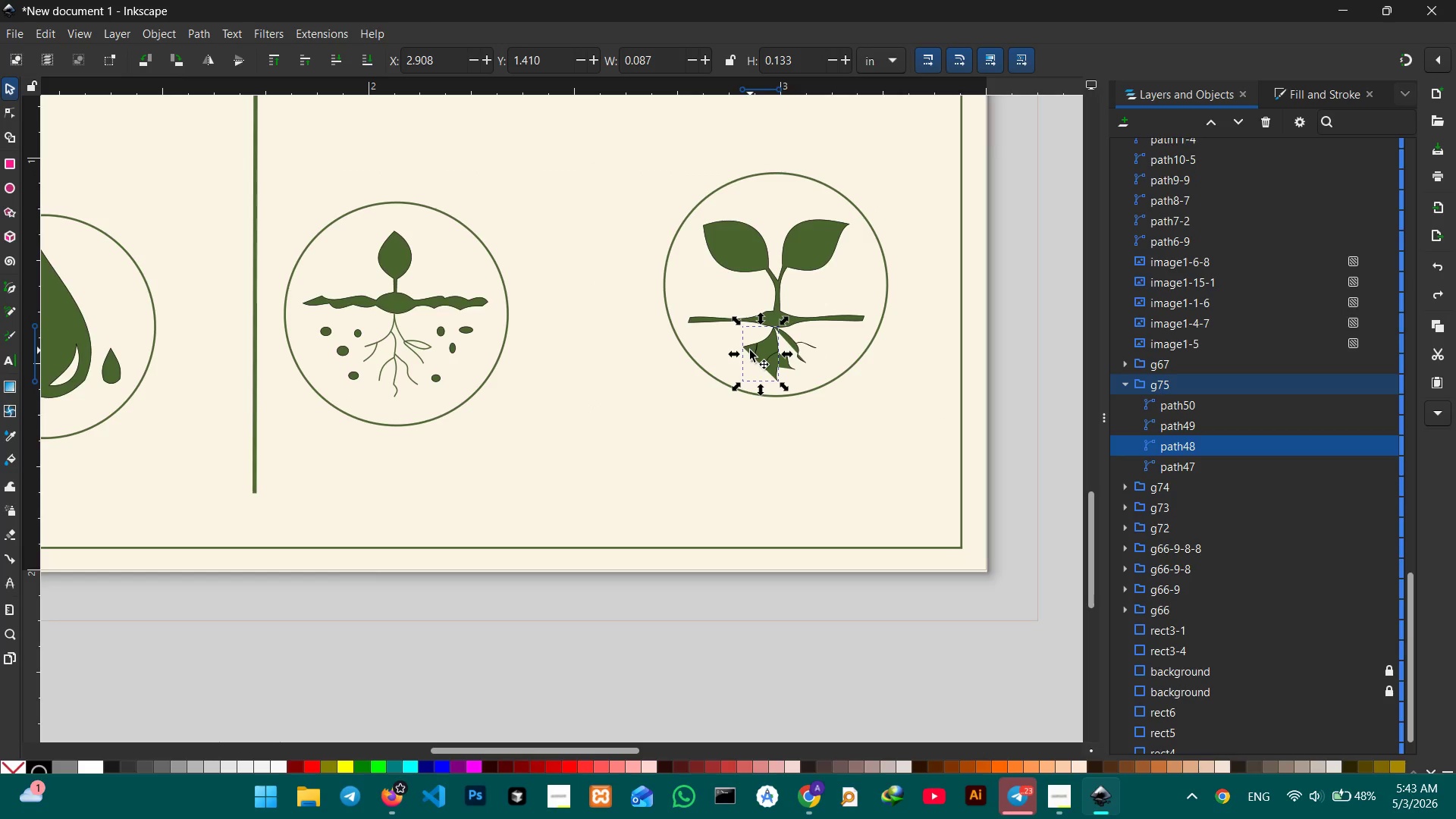 
key(Control+Equal)
 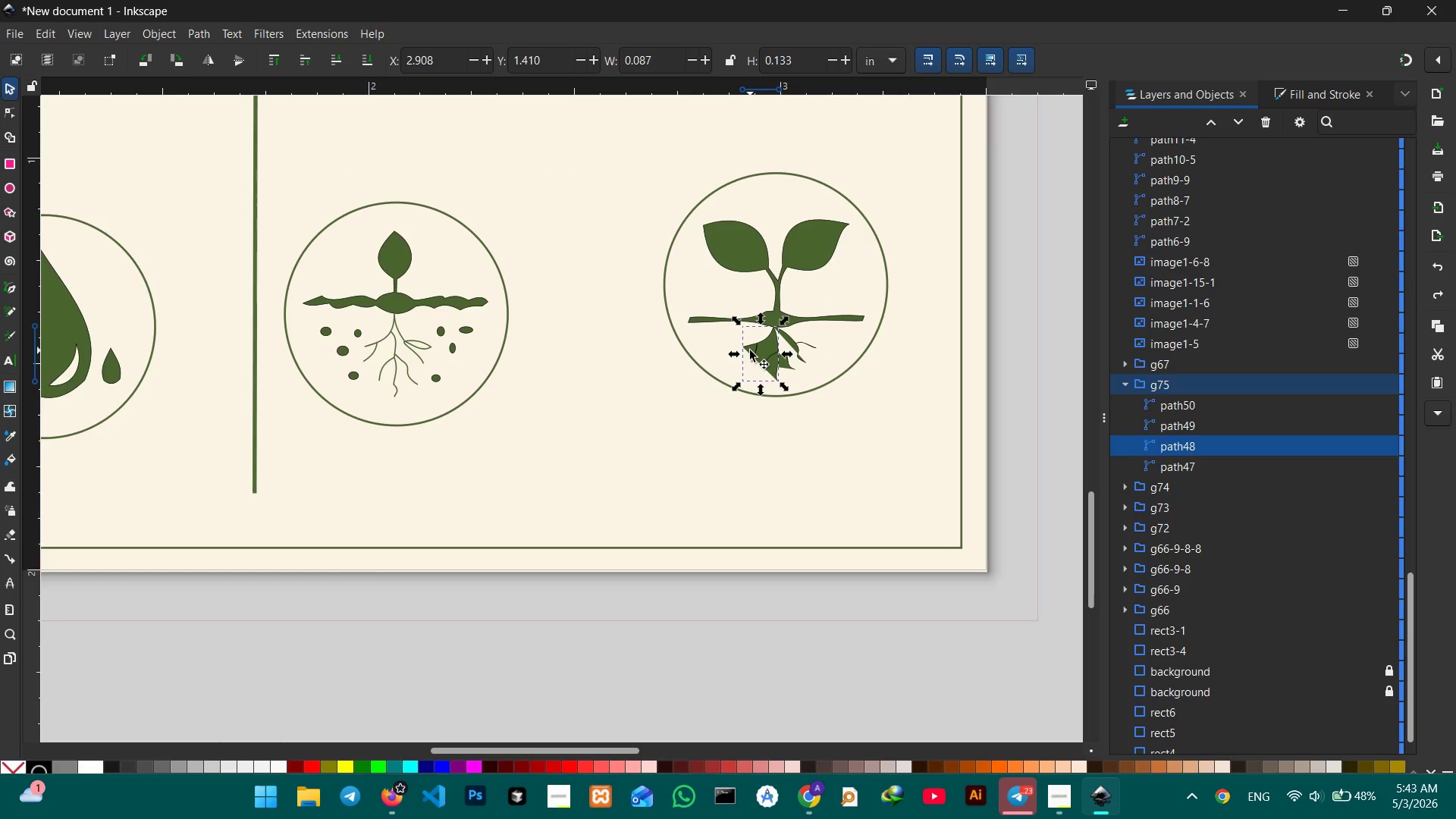 
key(Control+Equal)
 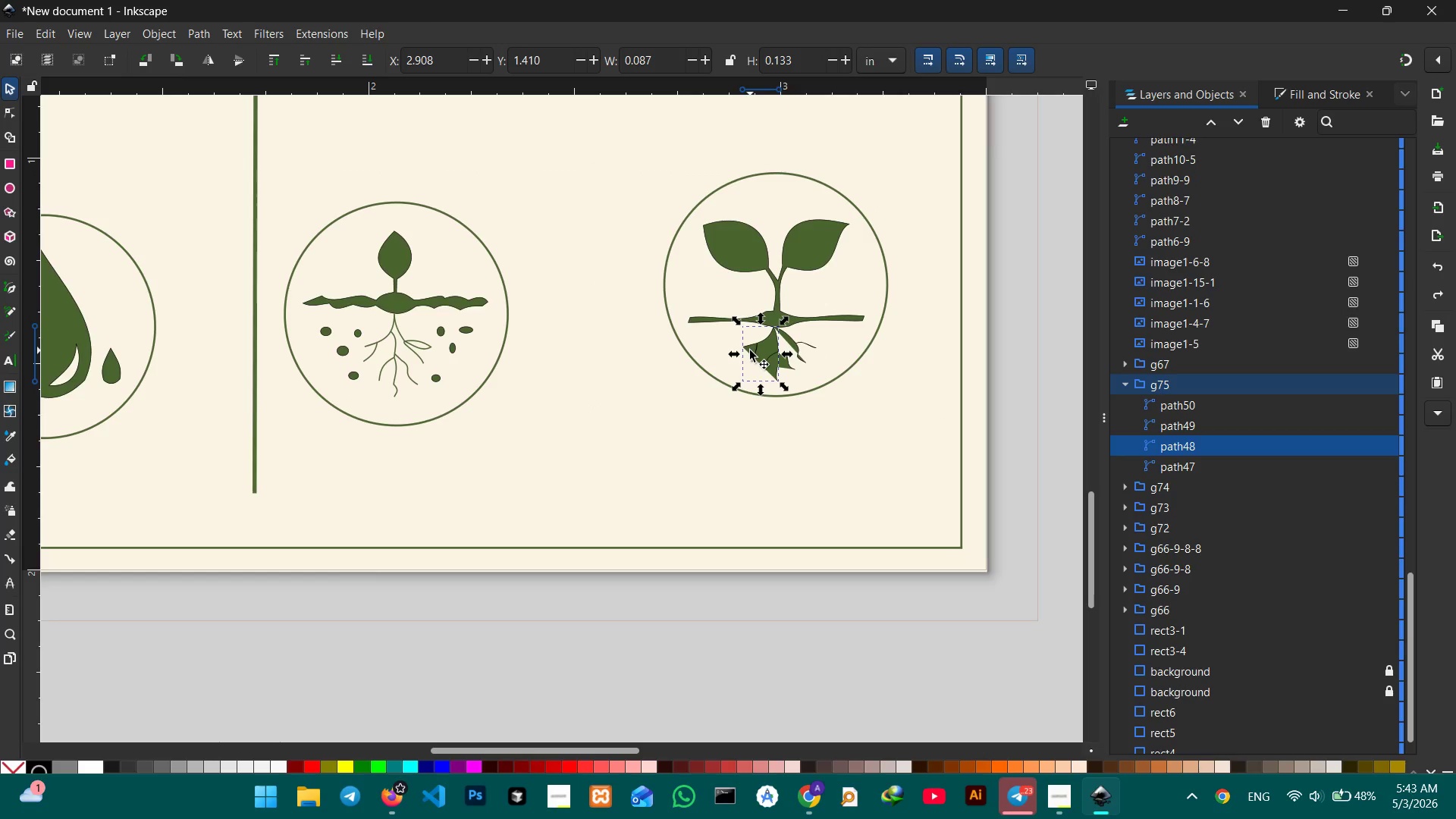 
left_click([750, 350])
 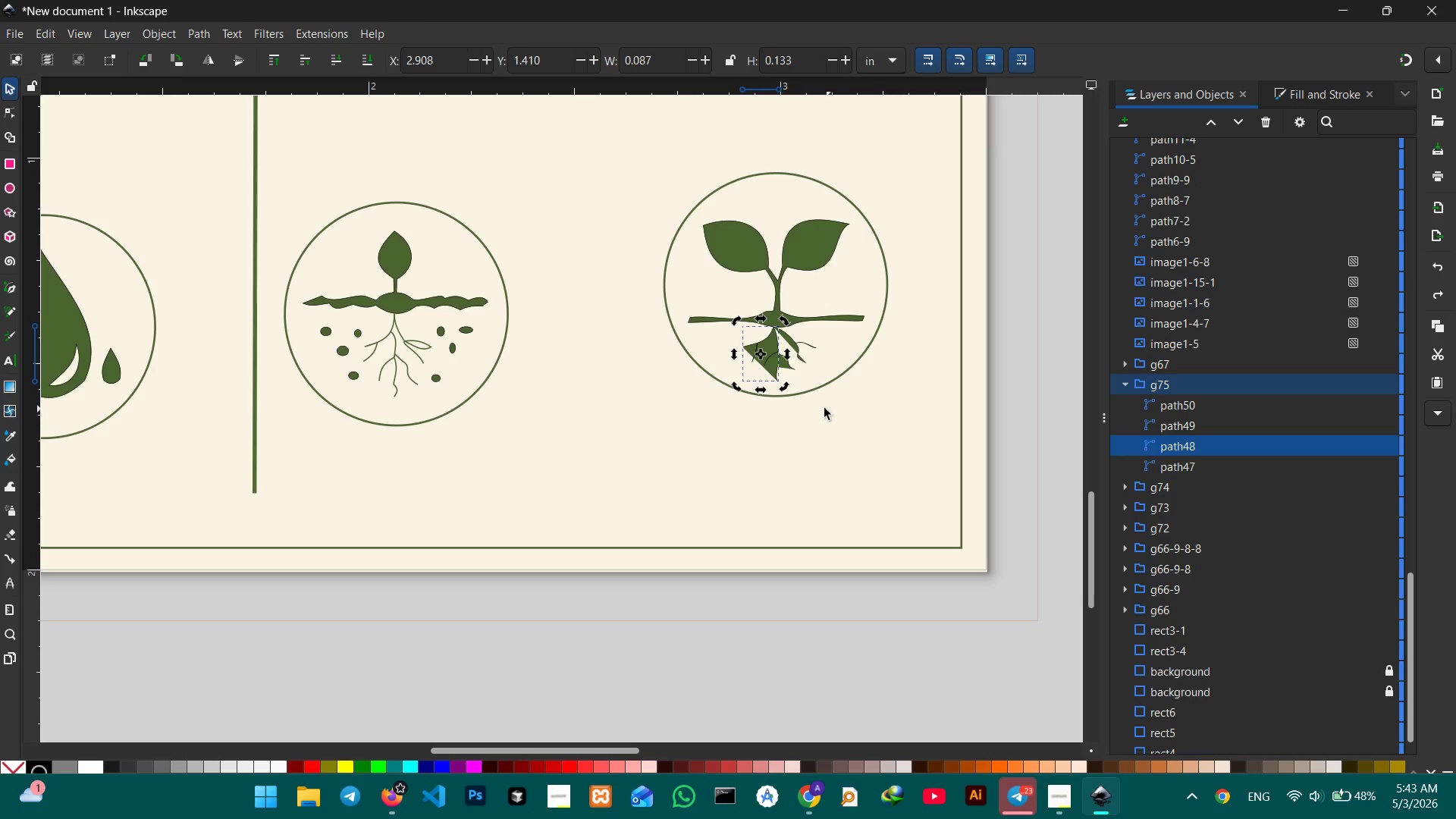 
hold_key(key=ControlLeft, duration=0.67)
scroll: coordinate [839, 479], scroll_direction: up, amount: 6.0
 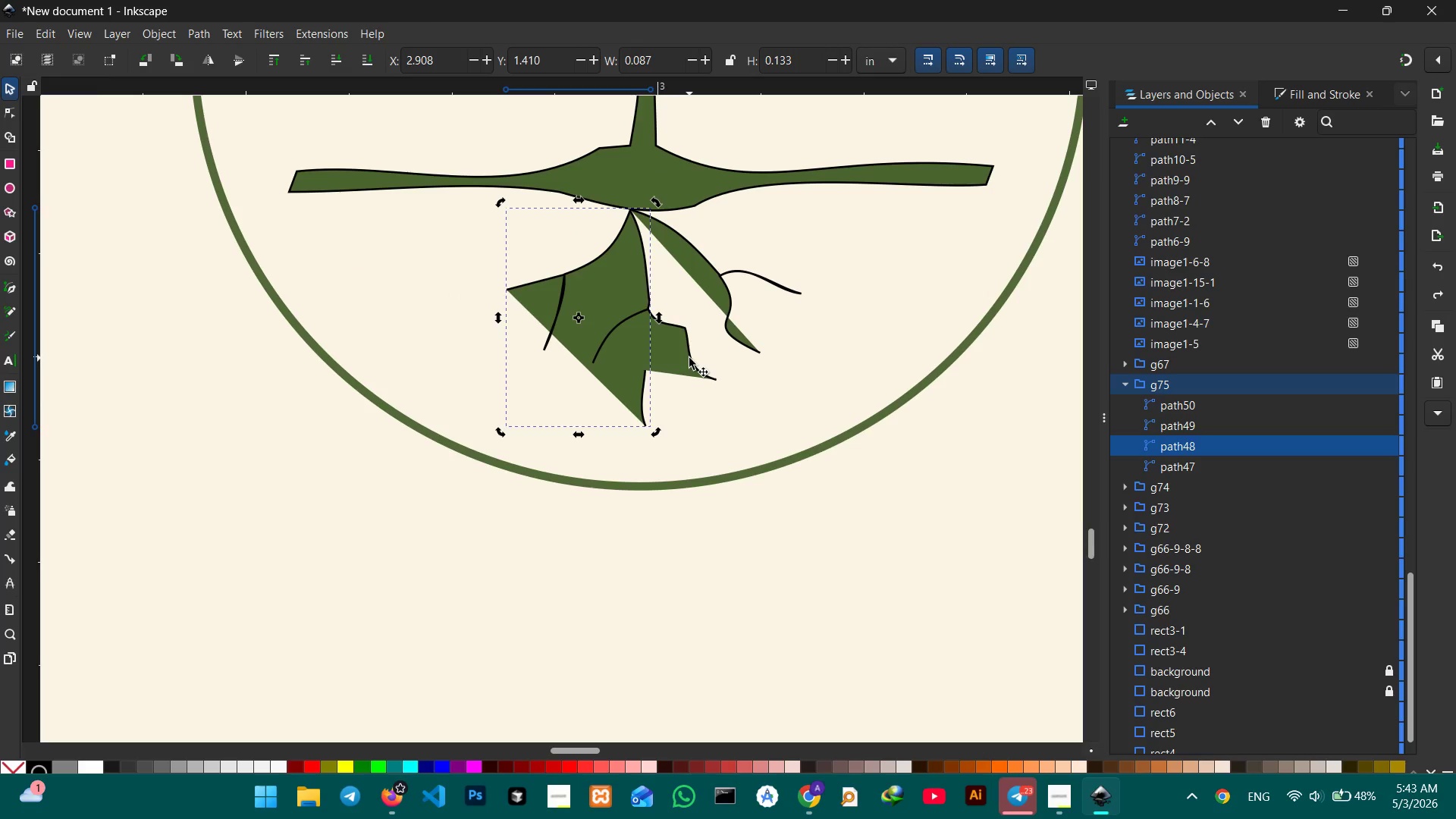 
left_click([689, 357])
 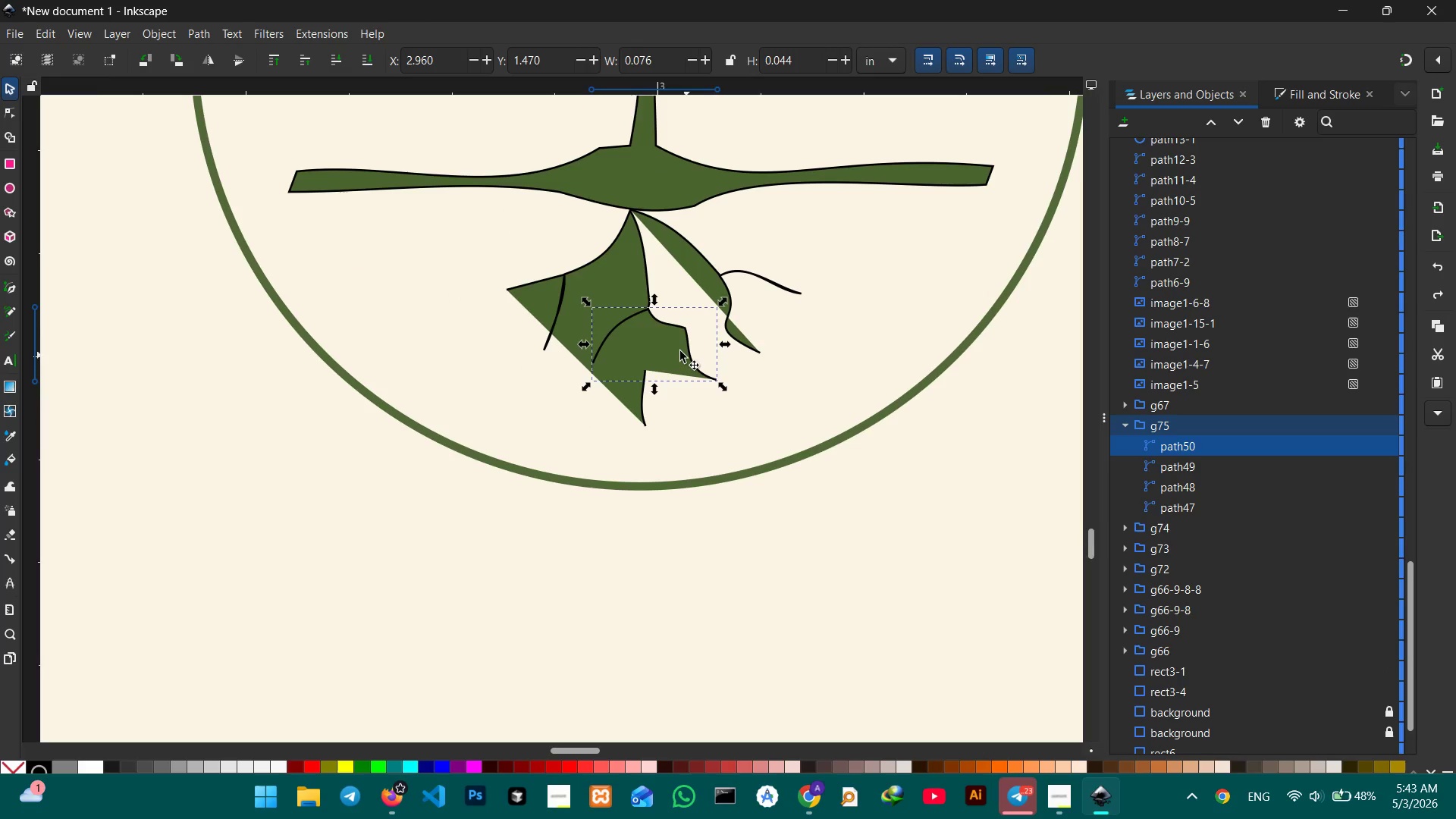 
hold_key(key=ShiftLeft, duration=2.27)
left_click([623, 280])
 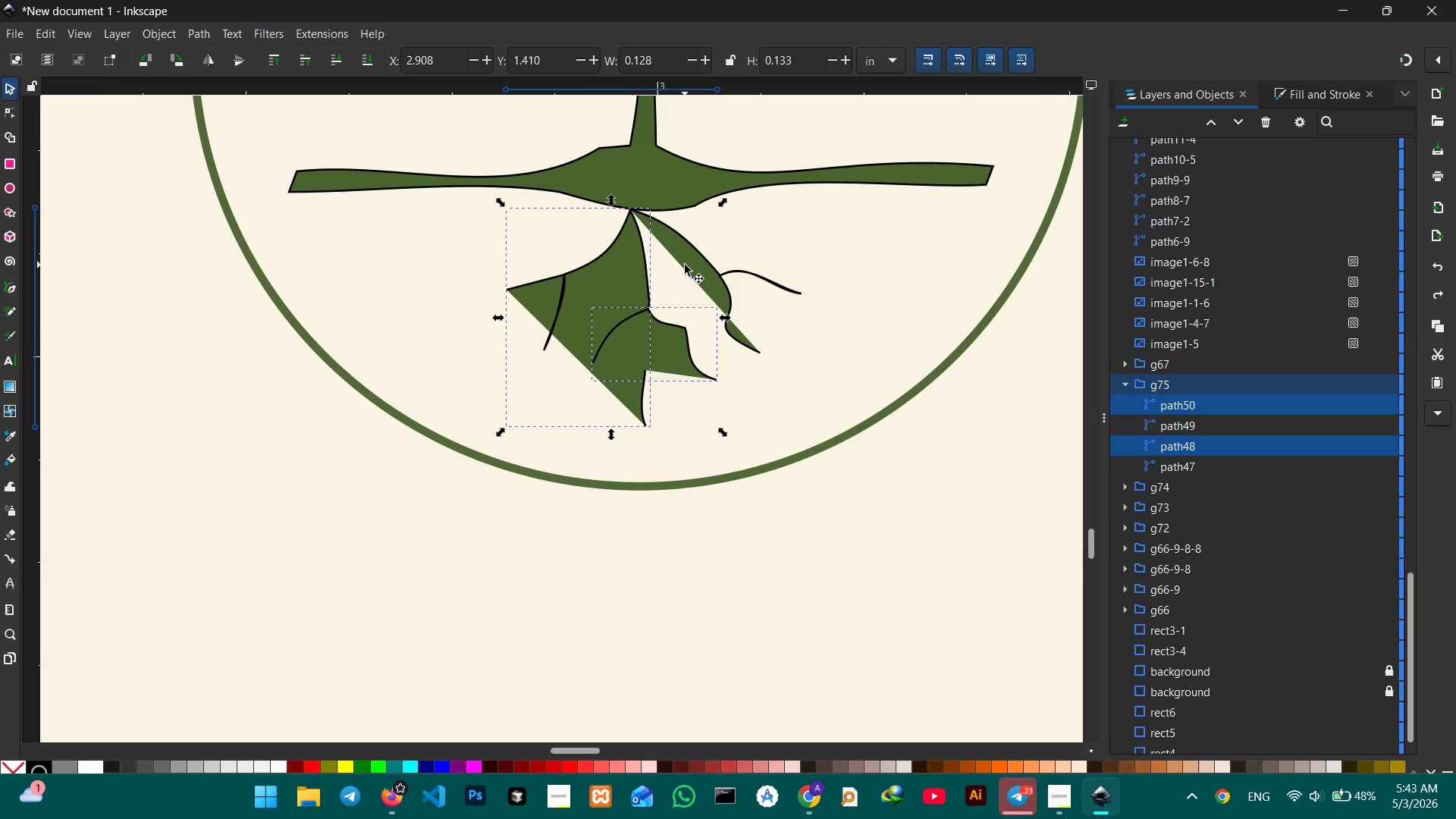 
left_click([685, 263])
 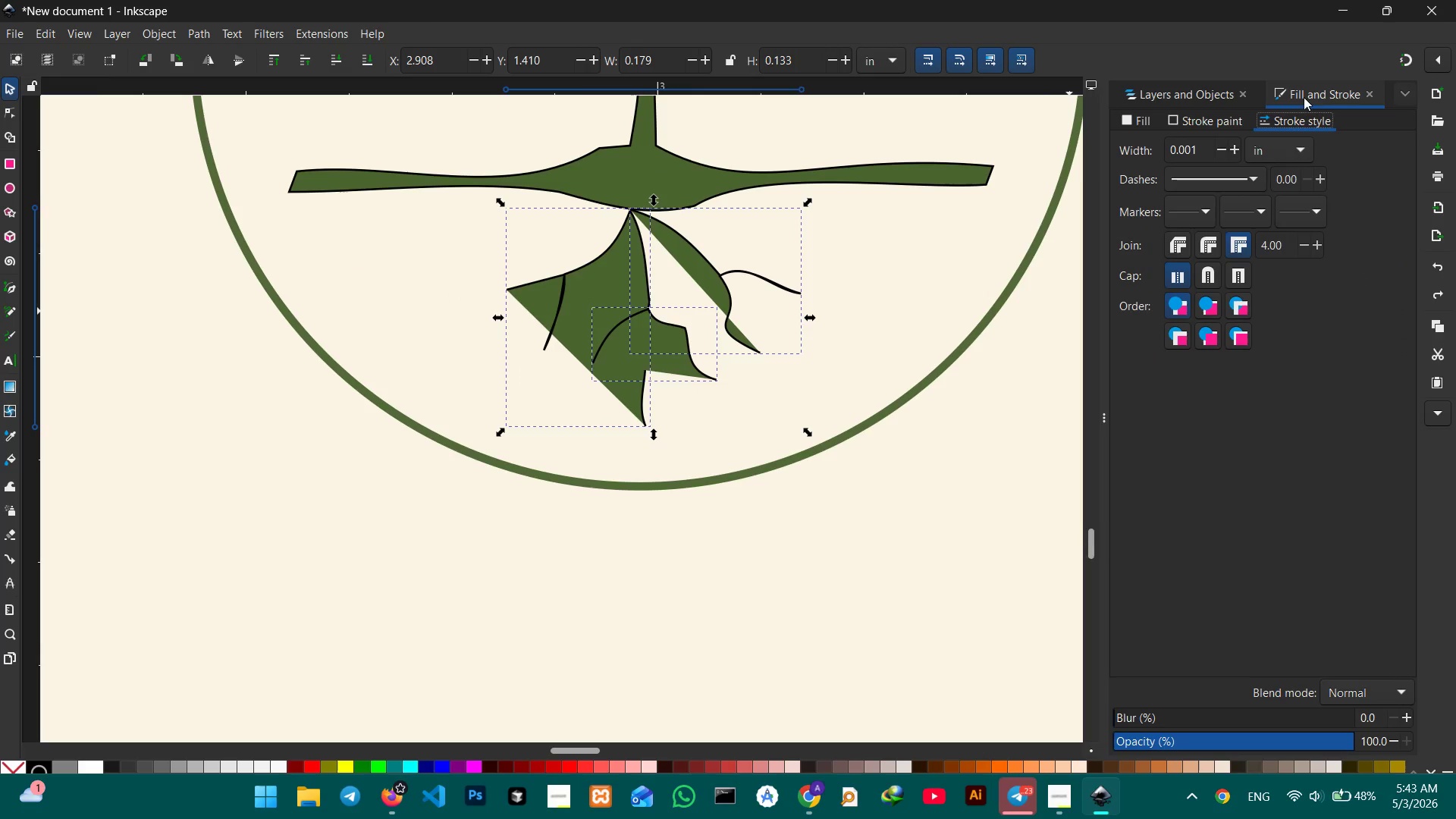 
left_click([1173, 124])
 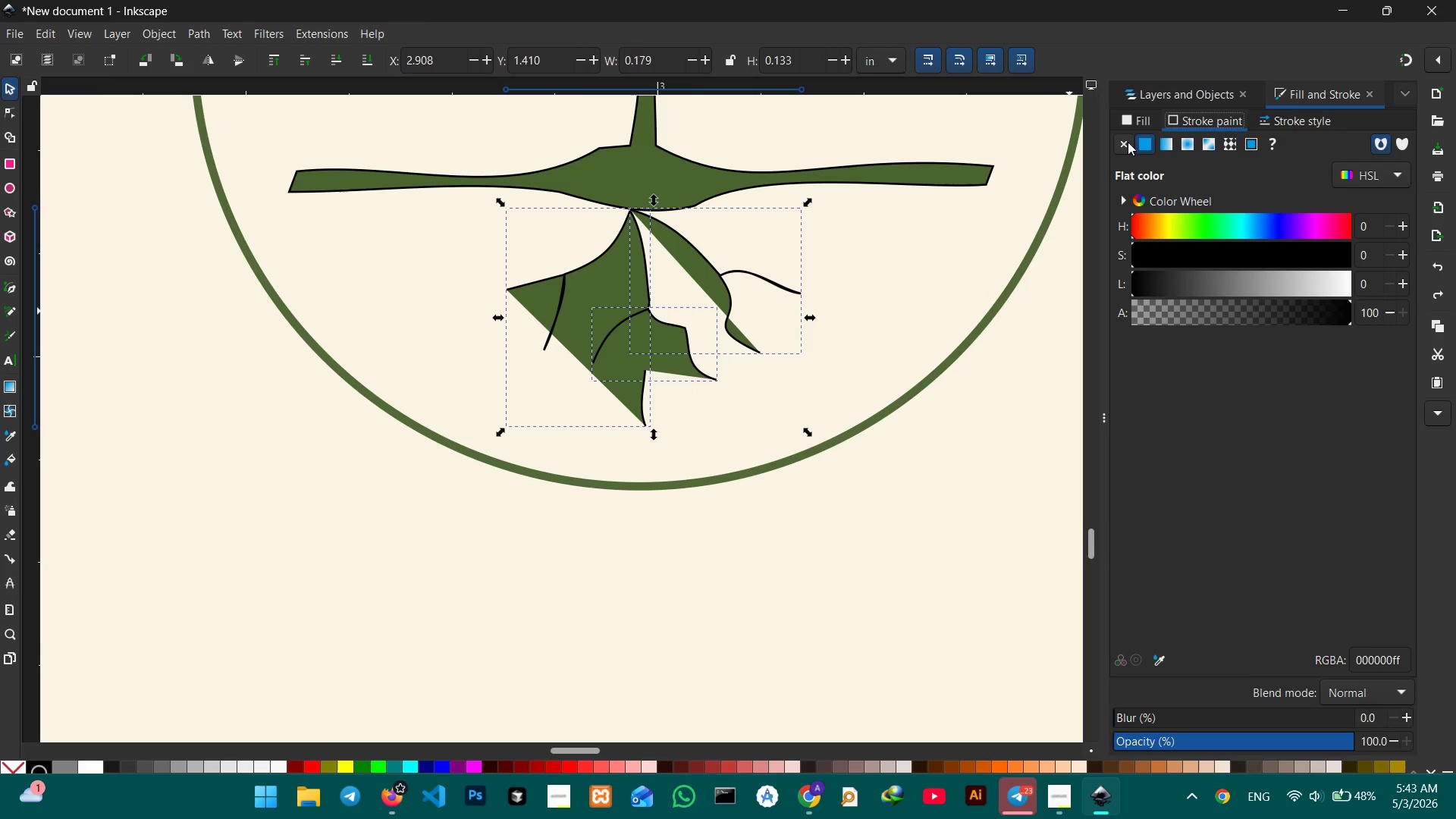 
left_click([1138, 121])
 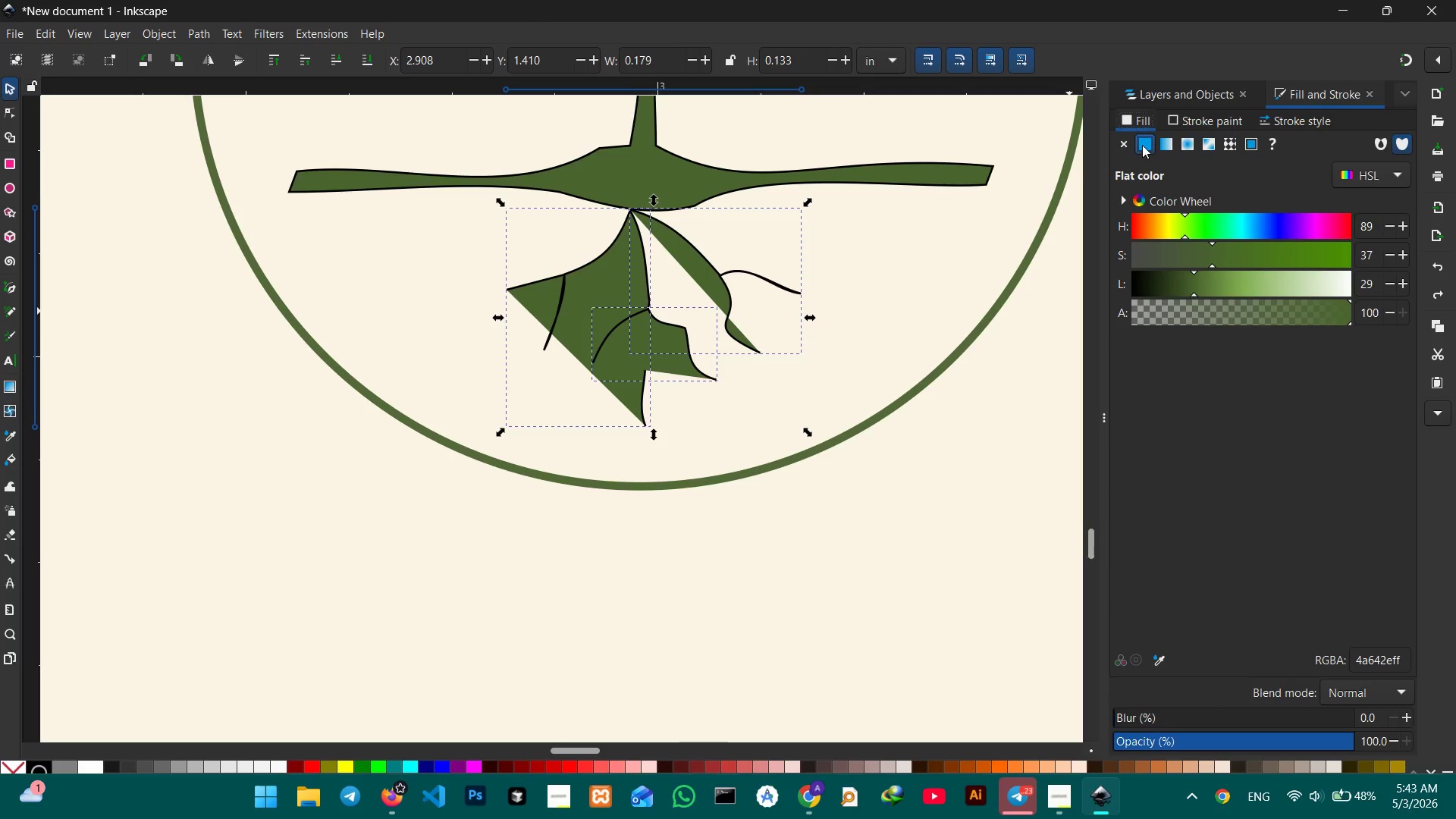 
double_click([1130, 143])
 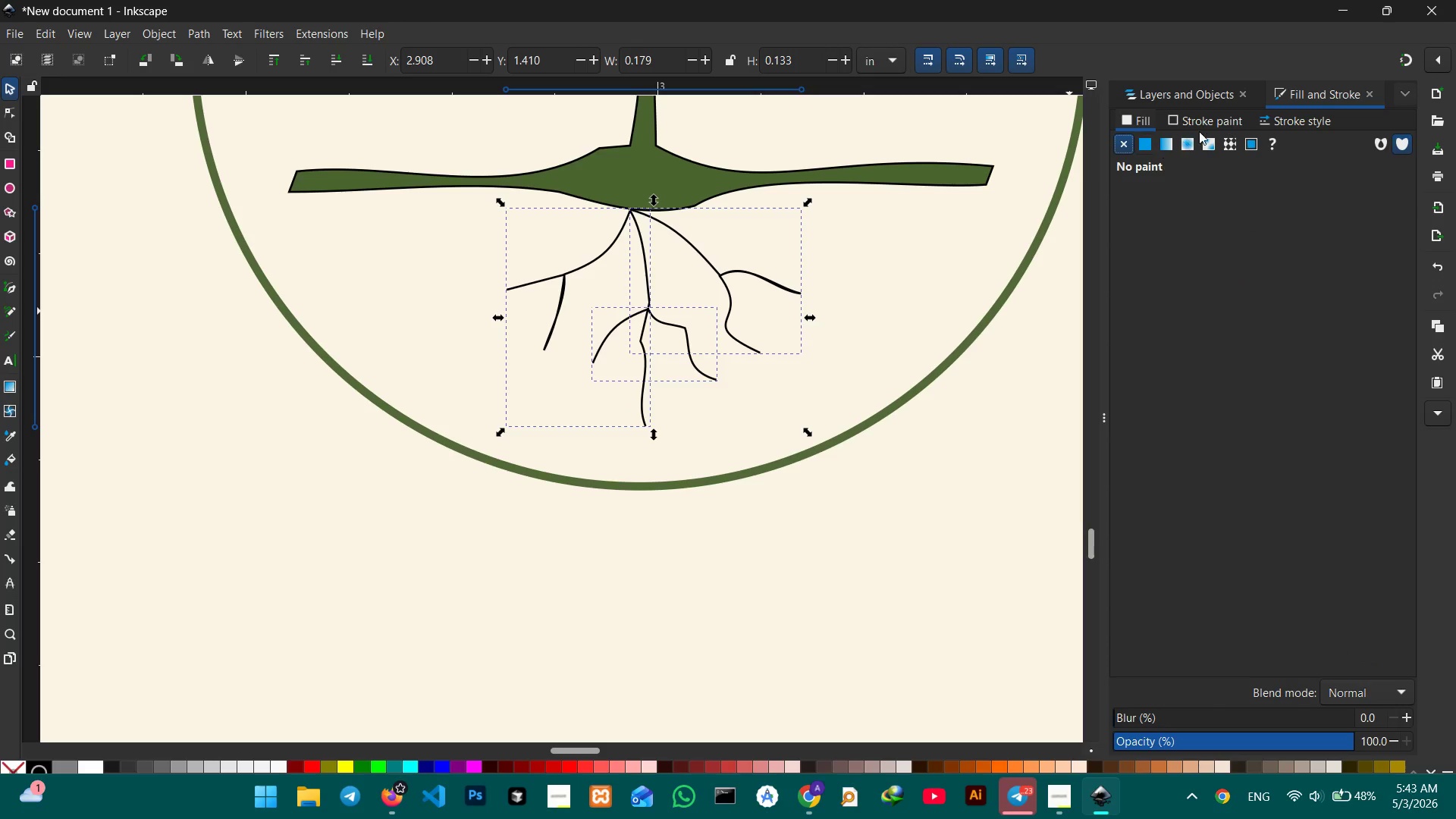 
left_click([1225, 117])
 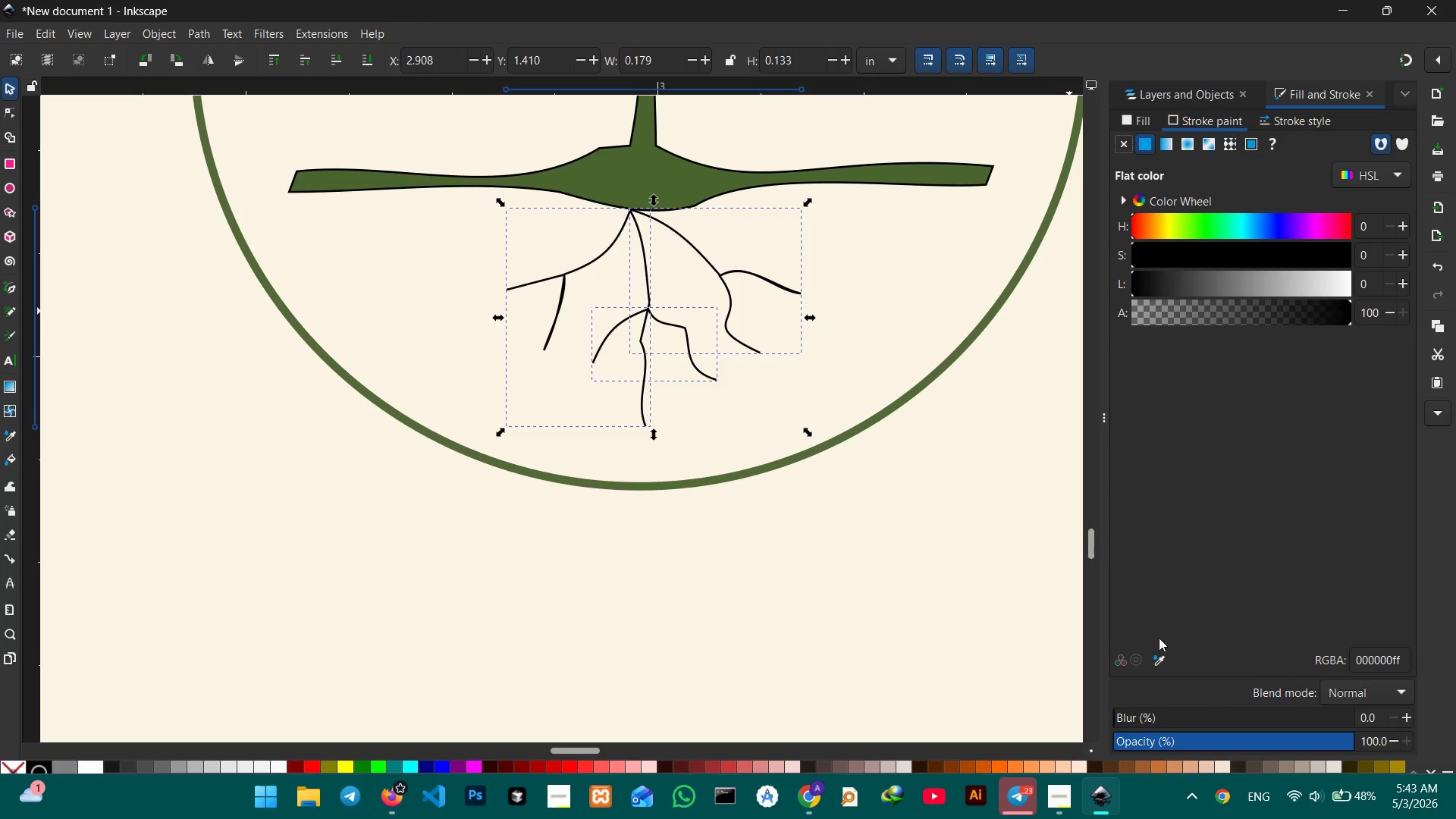 
left_click([1160, 656])
 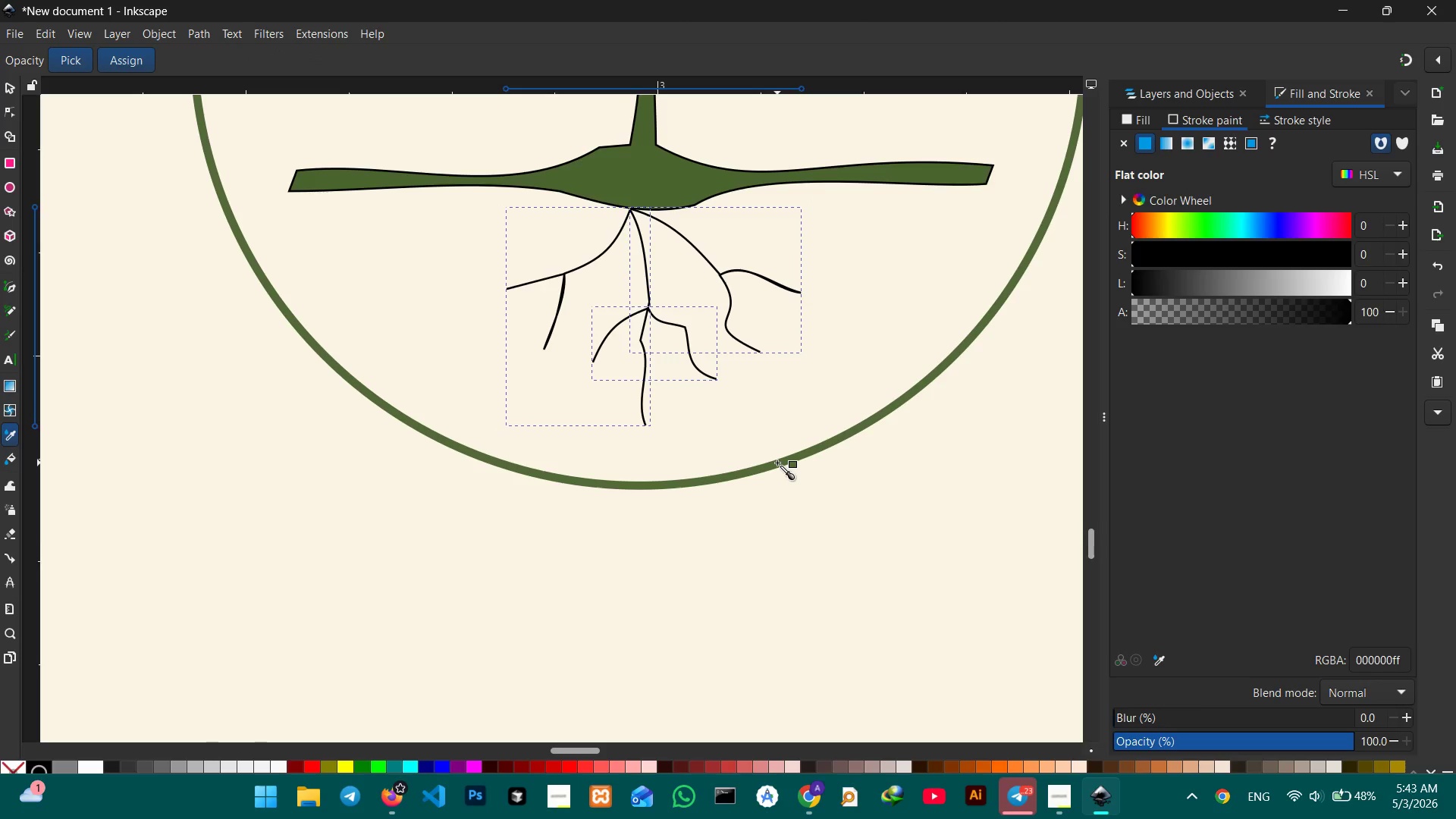 
left_click([777, 463])
 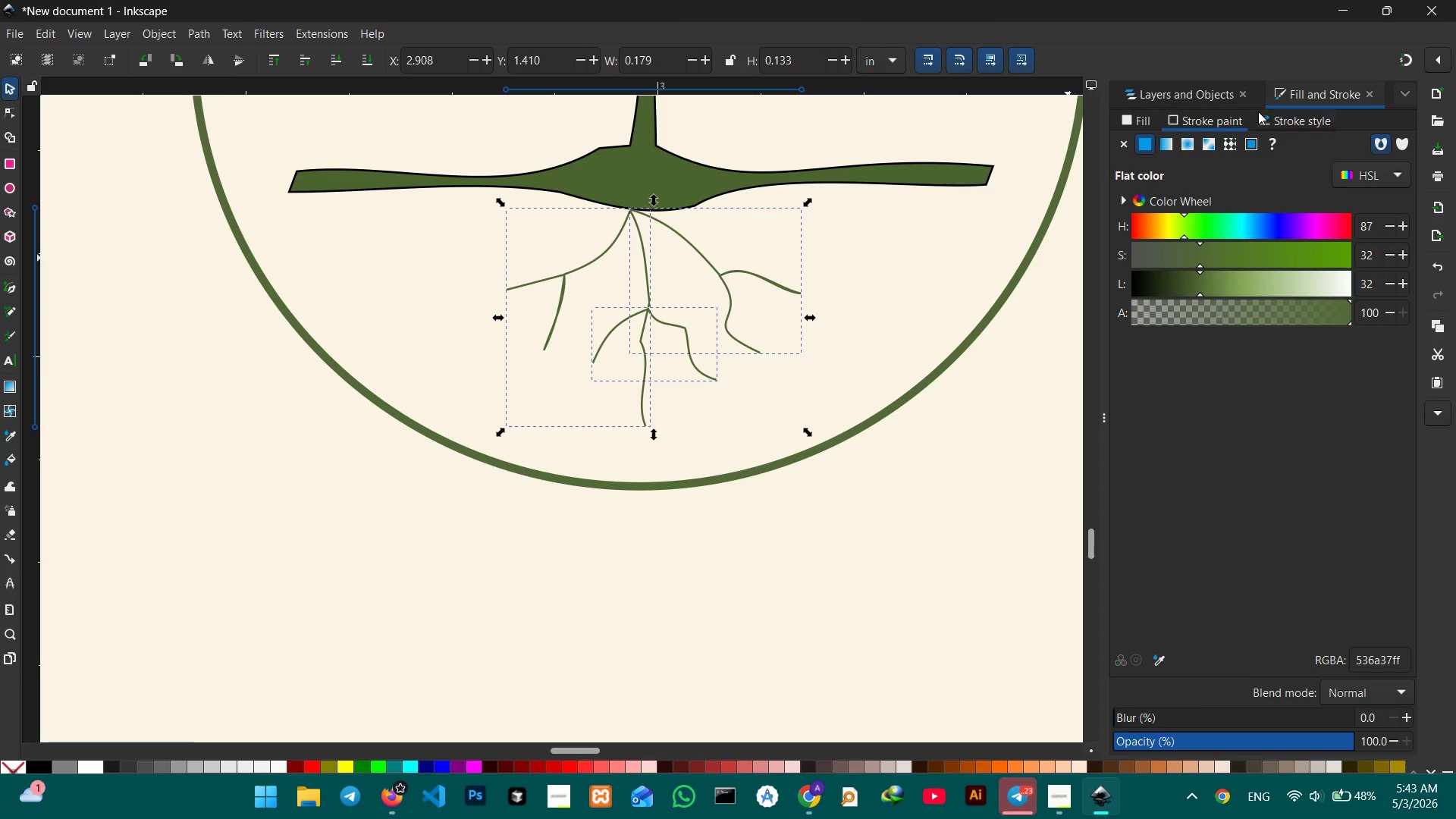 
left_click([1305, 115])
 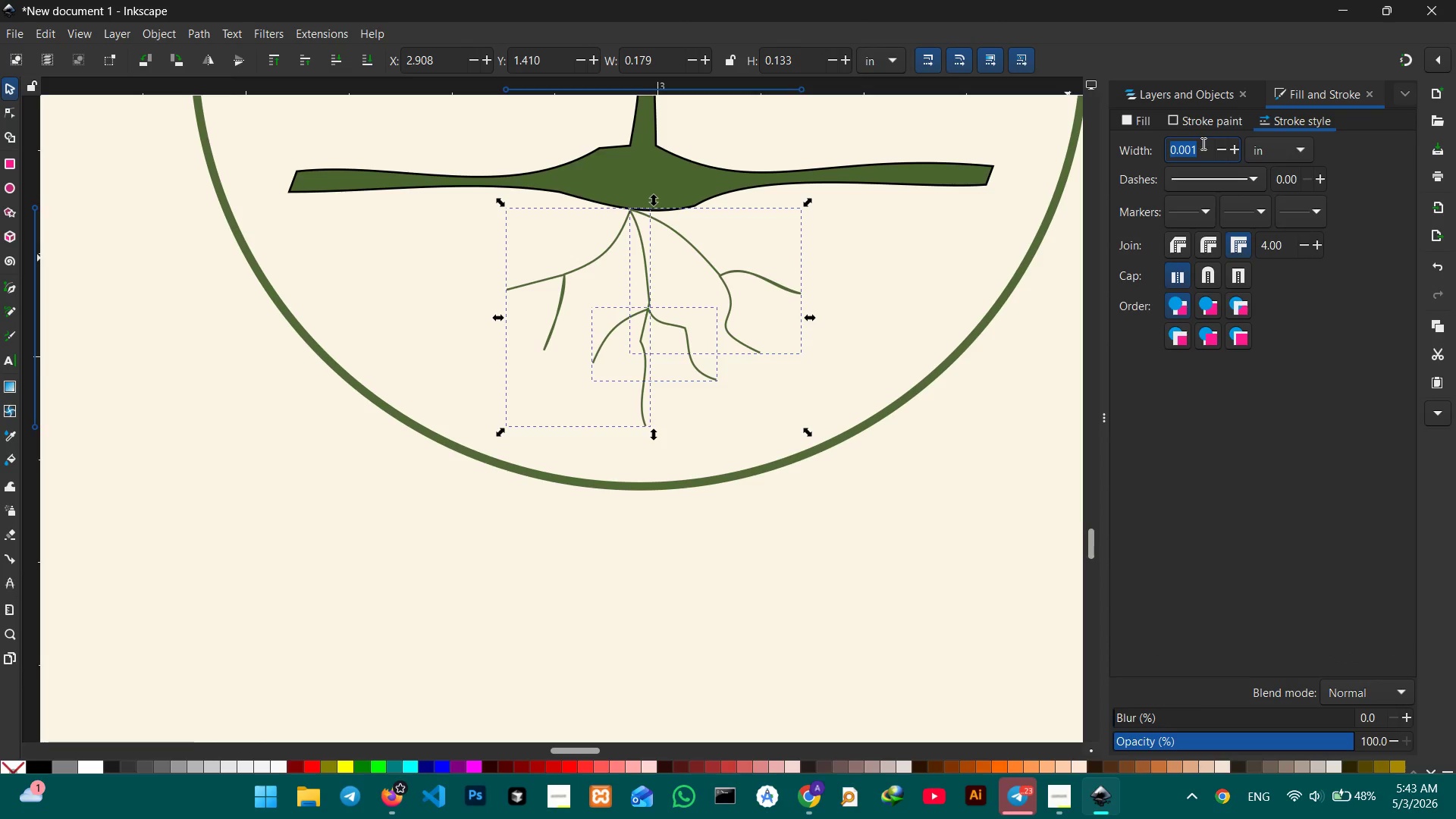 
left_click([1203, 148])
 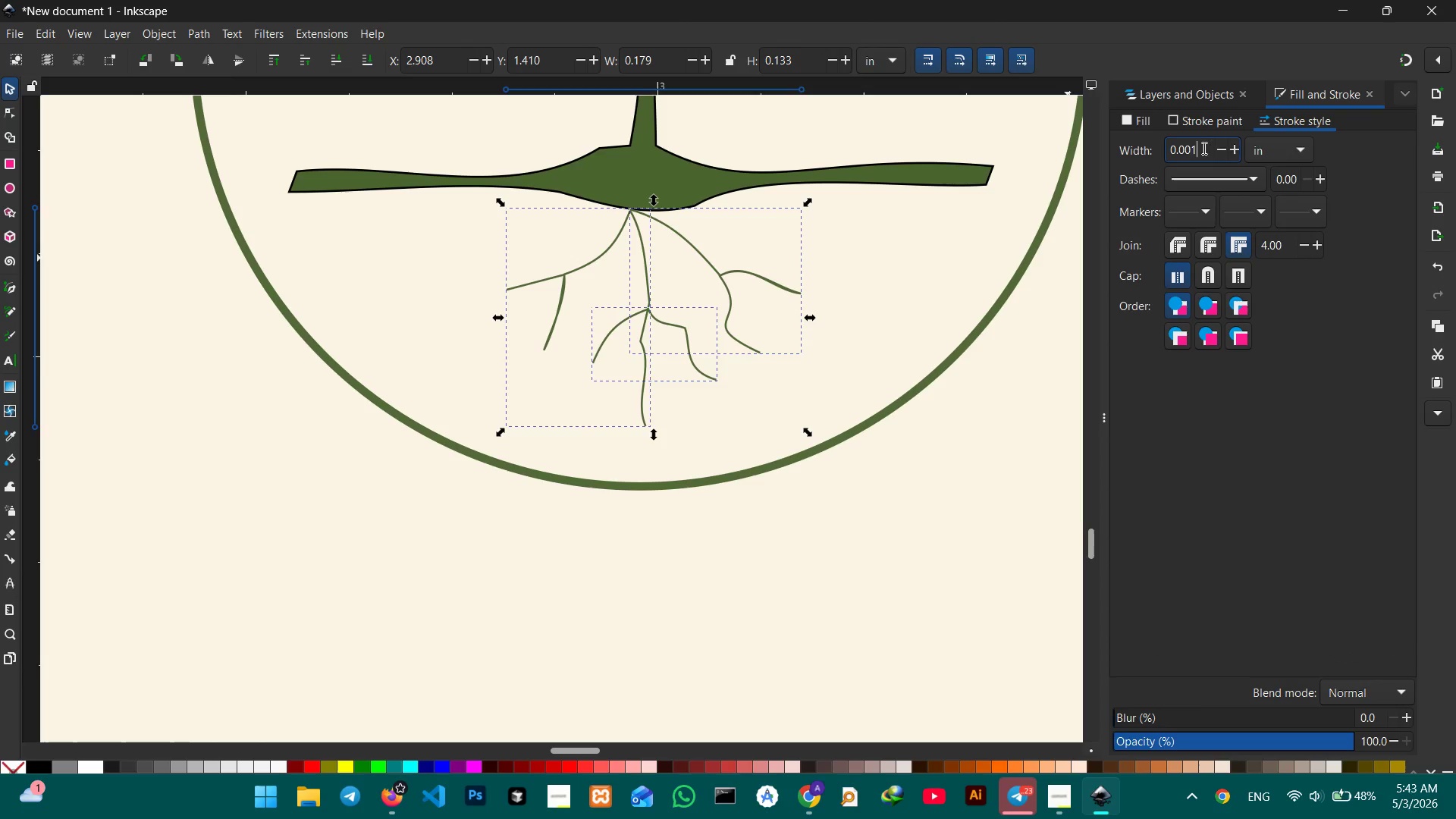 
key(Backspace)
 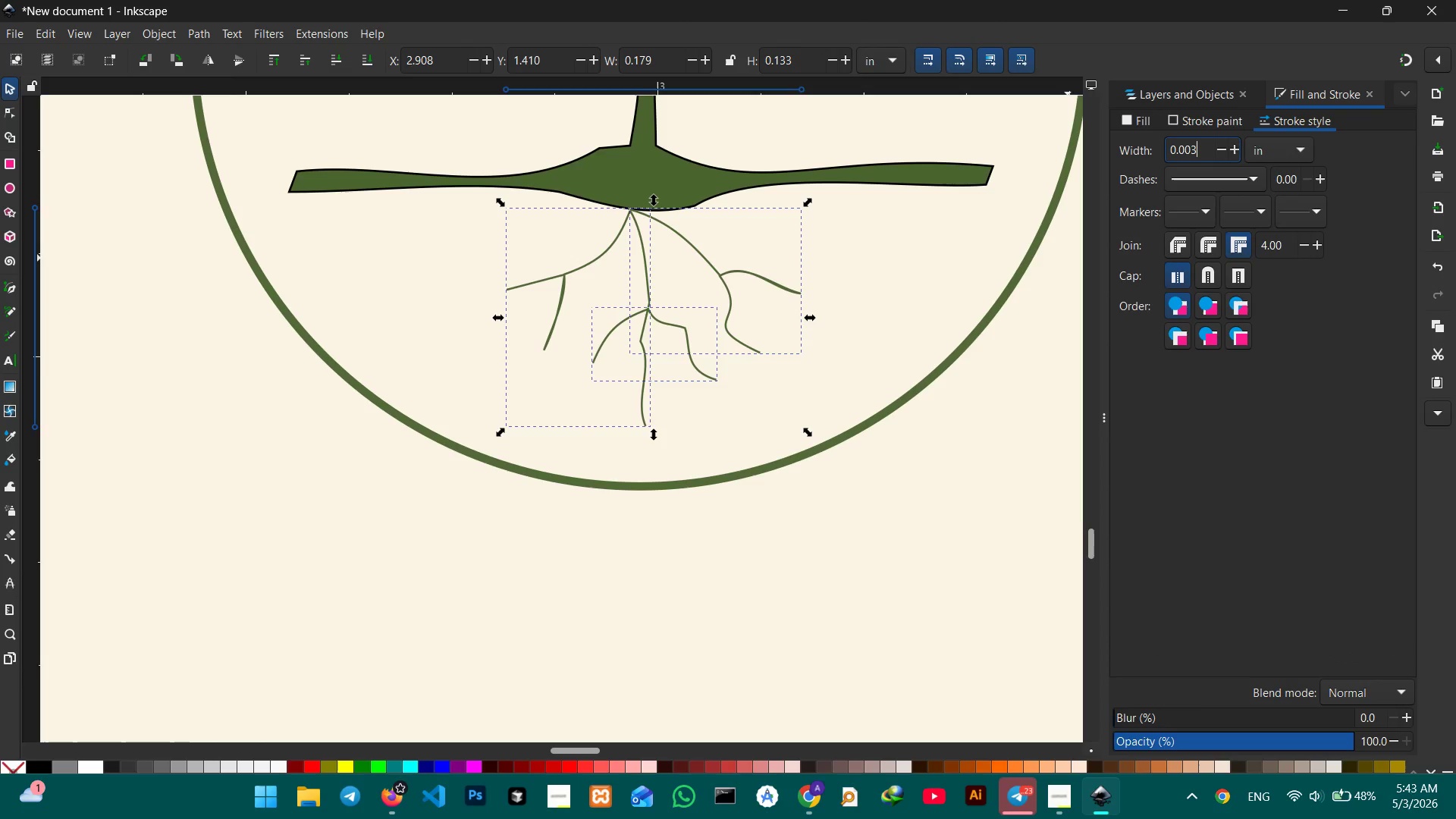 
key(Numpad3)
 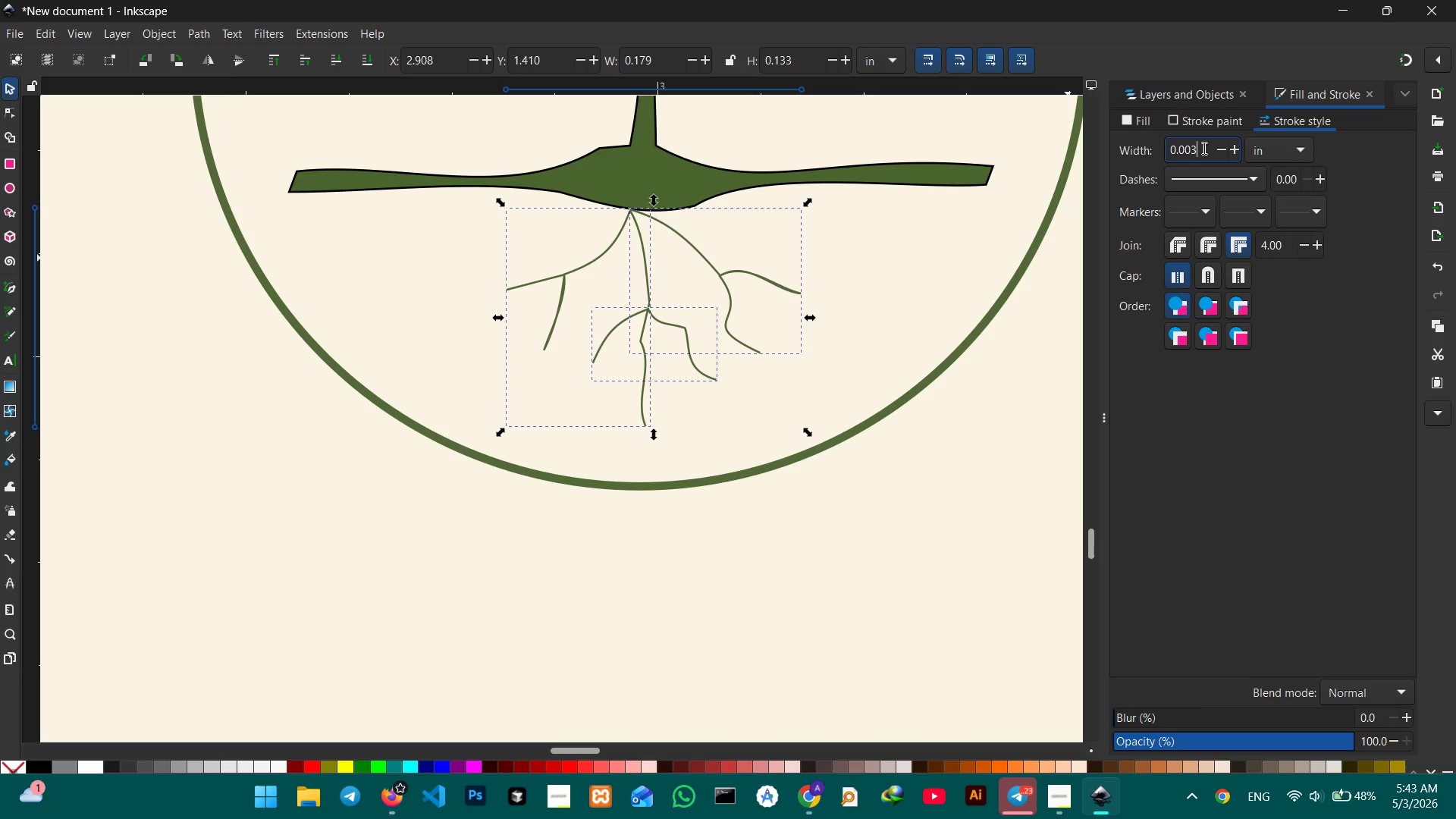 
key(Enter)
 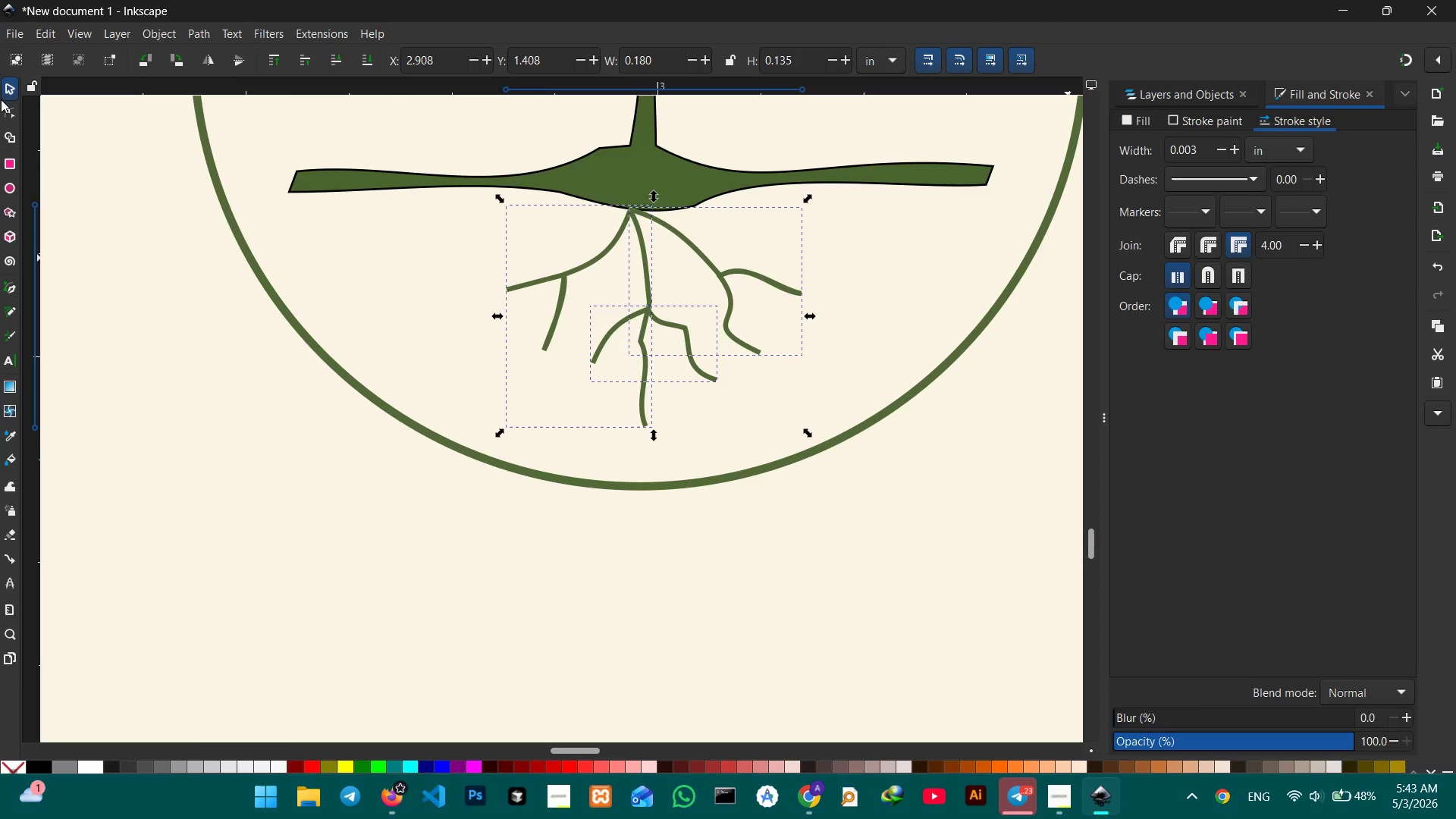 
left_click_drag(start_coordinate=[5, 93], to_coordinate=[7, 97])
 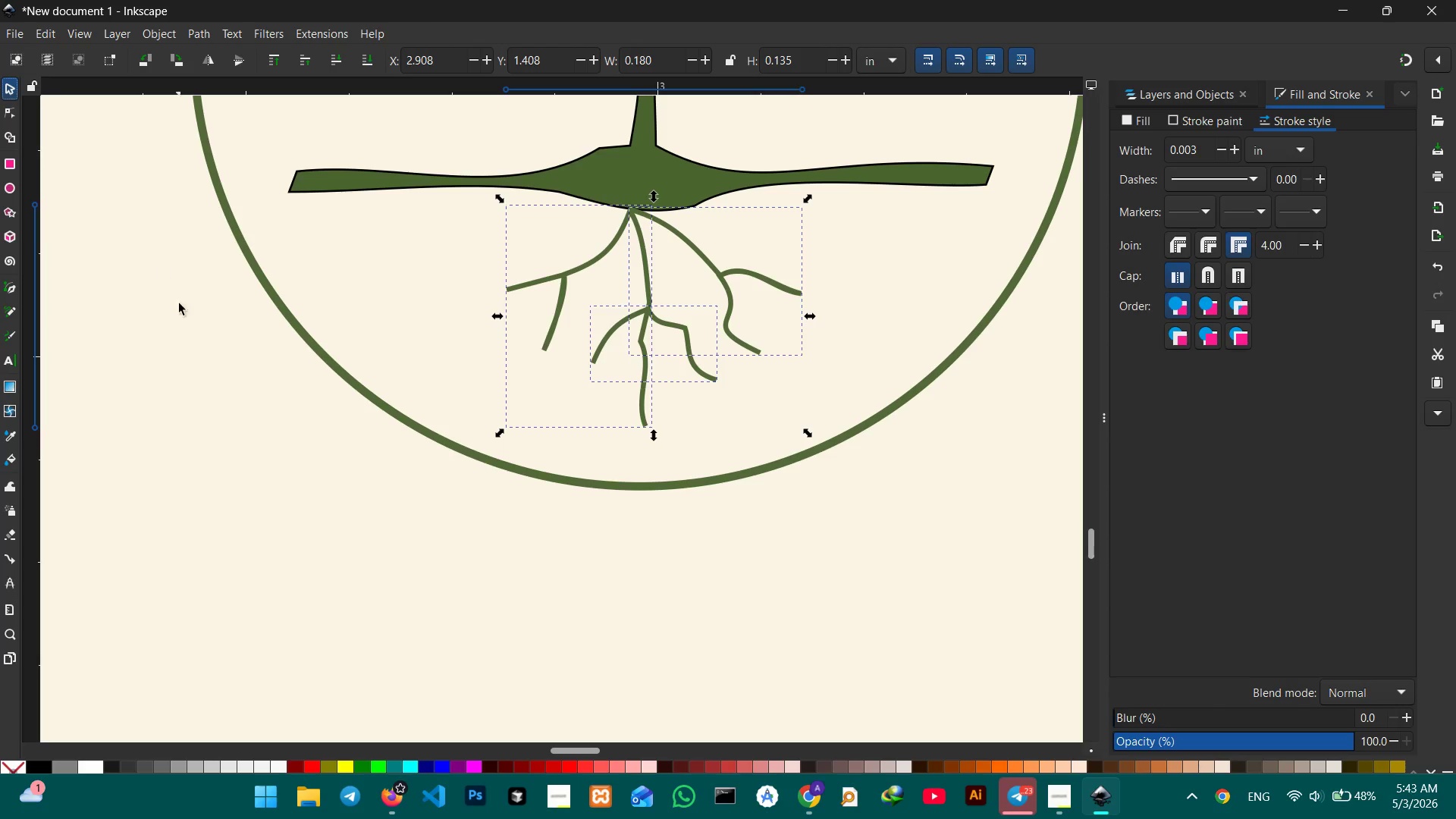 
double_click([179, 319])
 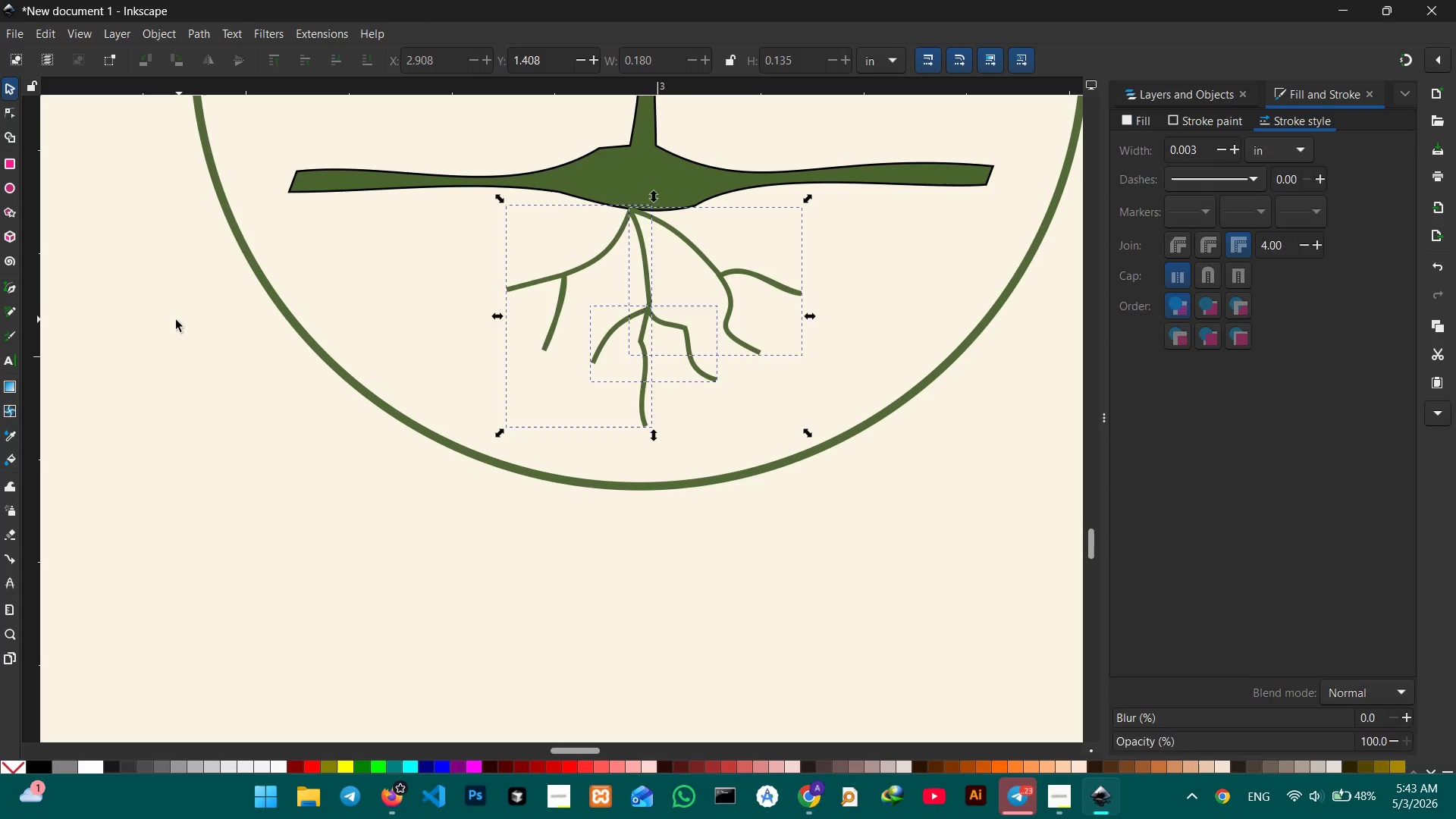 
key(Control+ControlLeft)
 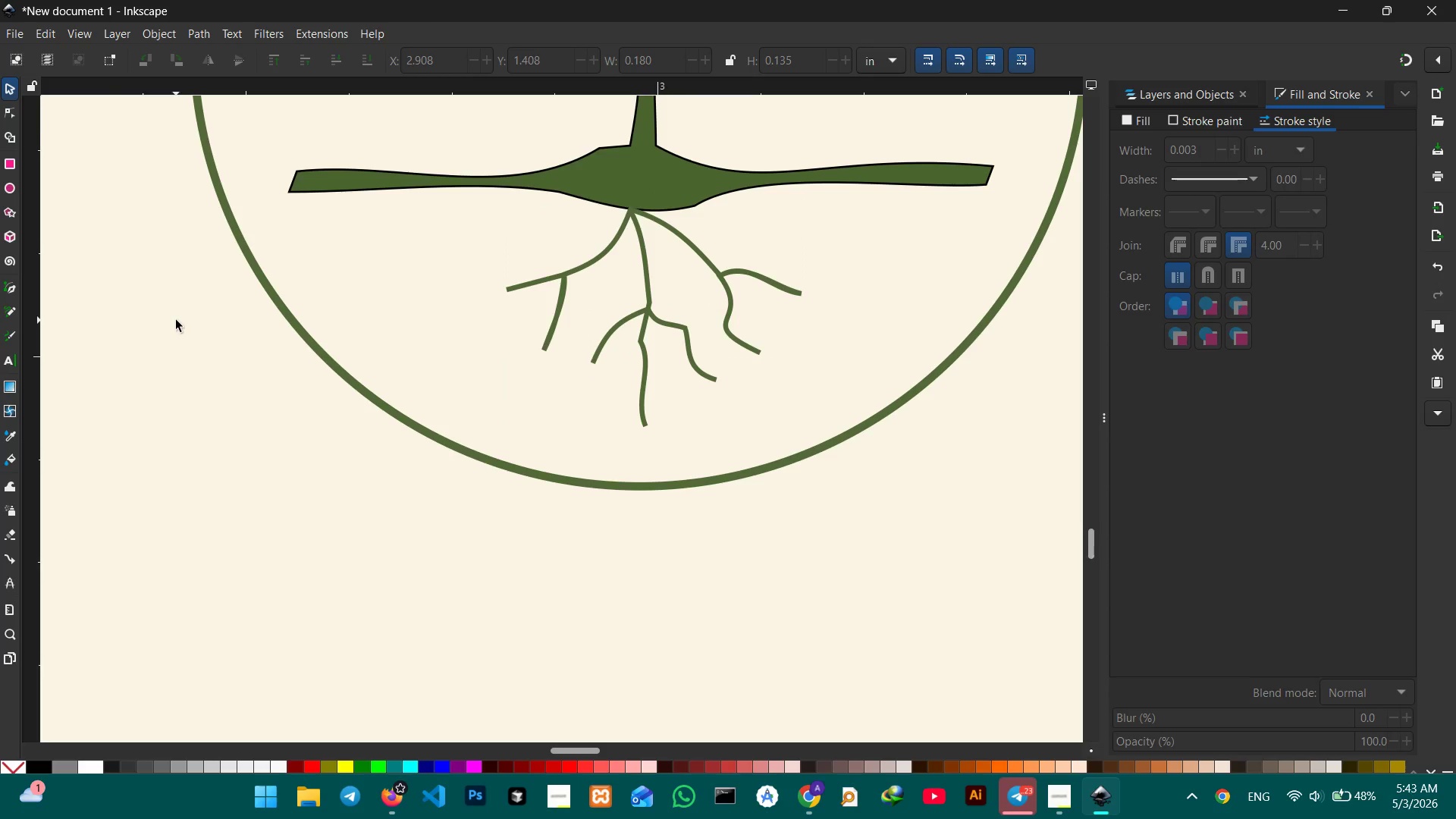 
key(Control+ControlLeft)
 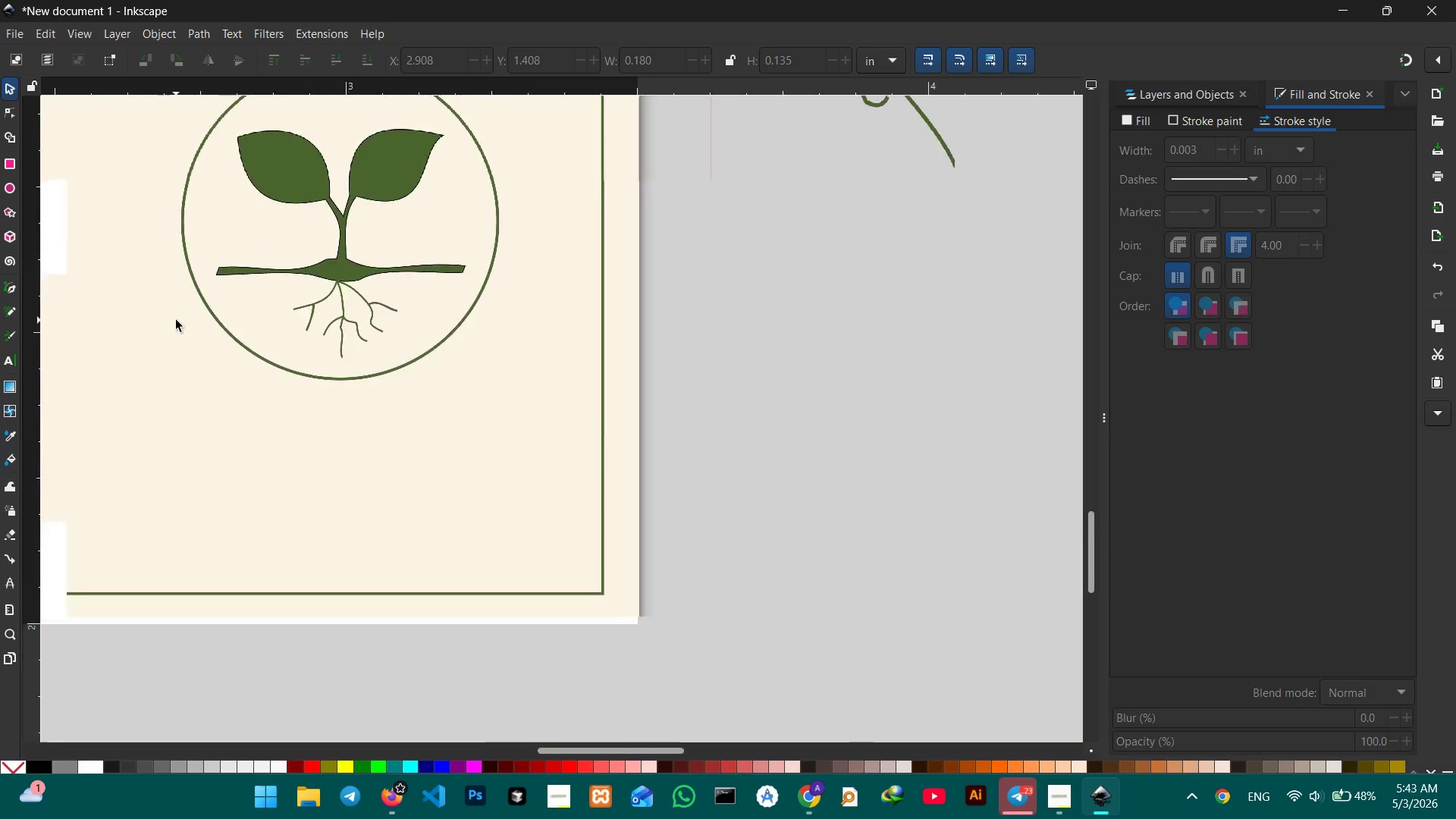 
scroll: coordinate [176, 320], scroll_direction: down, amount: 4.0
 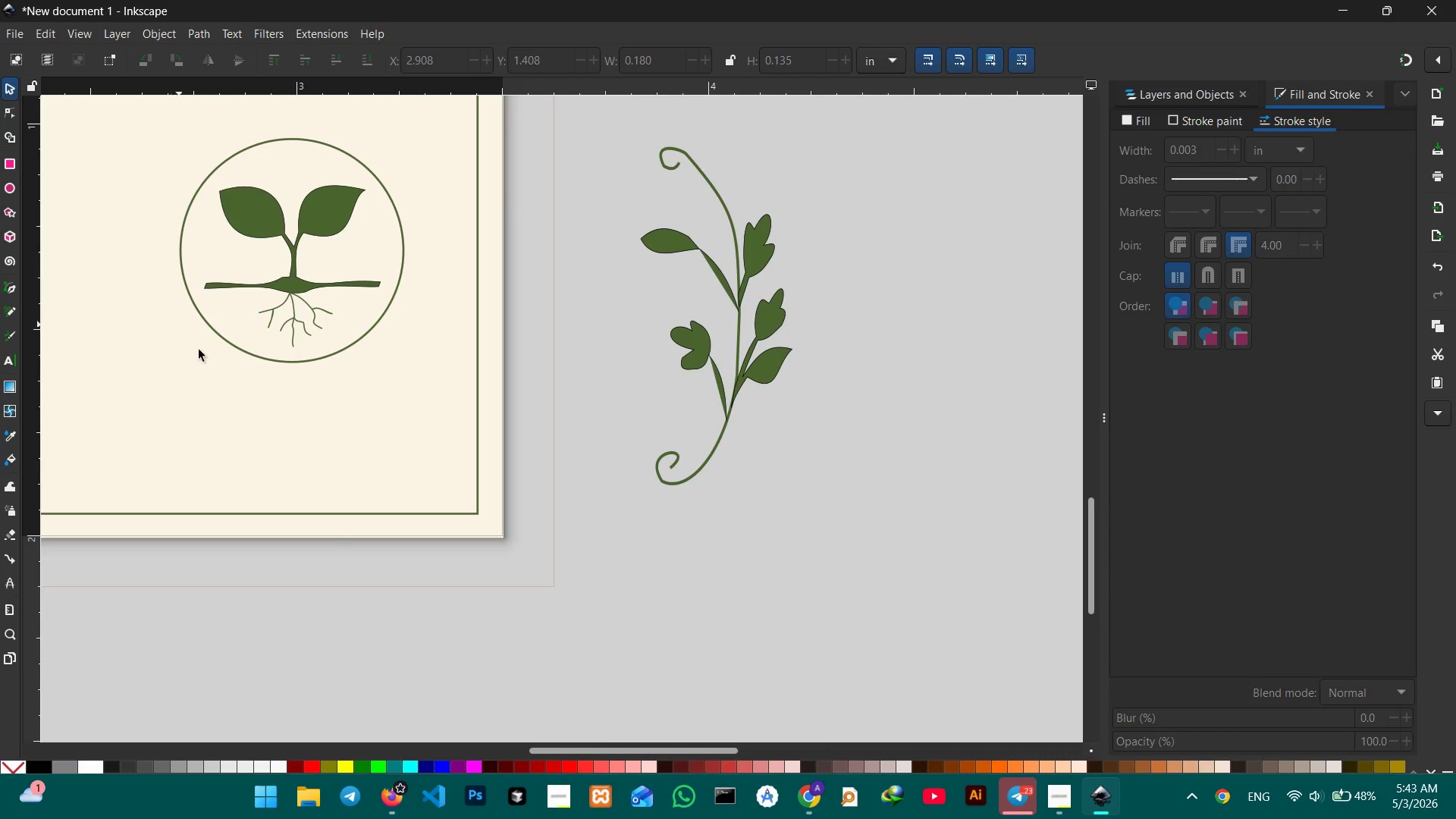 
hold_key(key=Space, duration=0.69)
 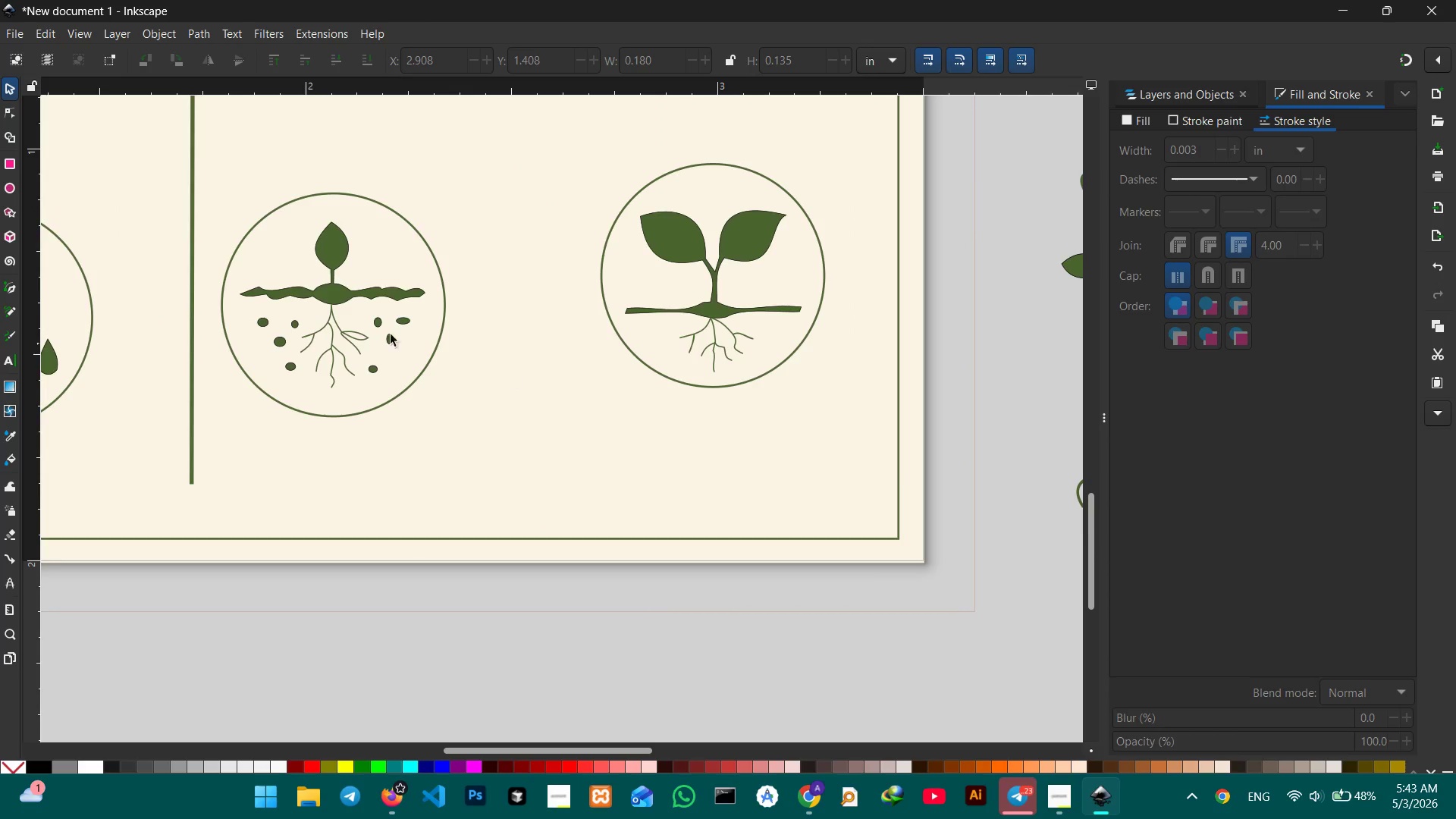 
left_click_drag(start_coordinate=[250, 418], to_coordinate=[667, 440])
 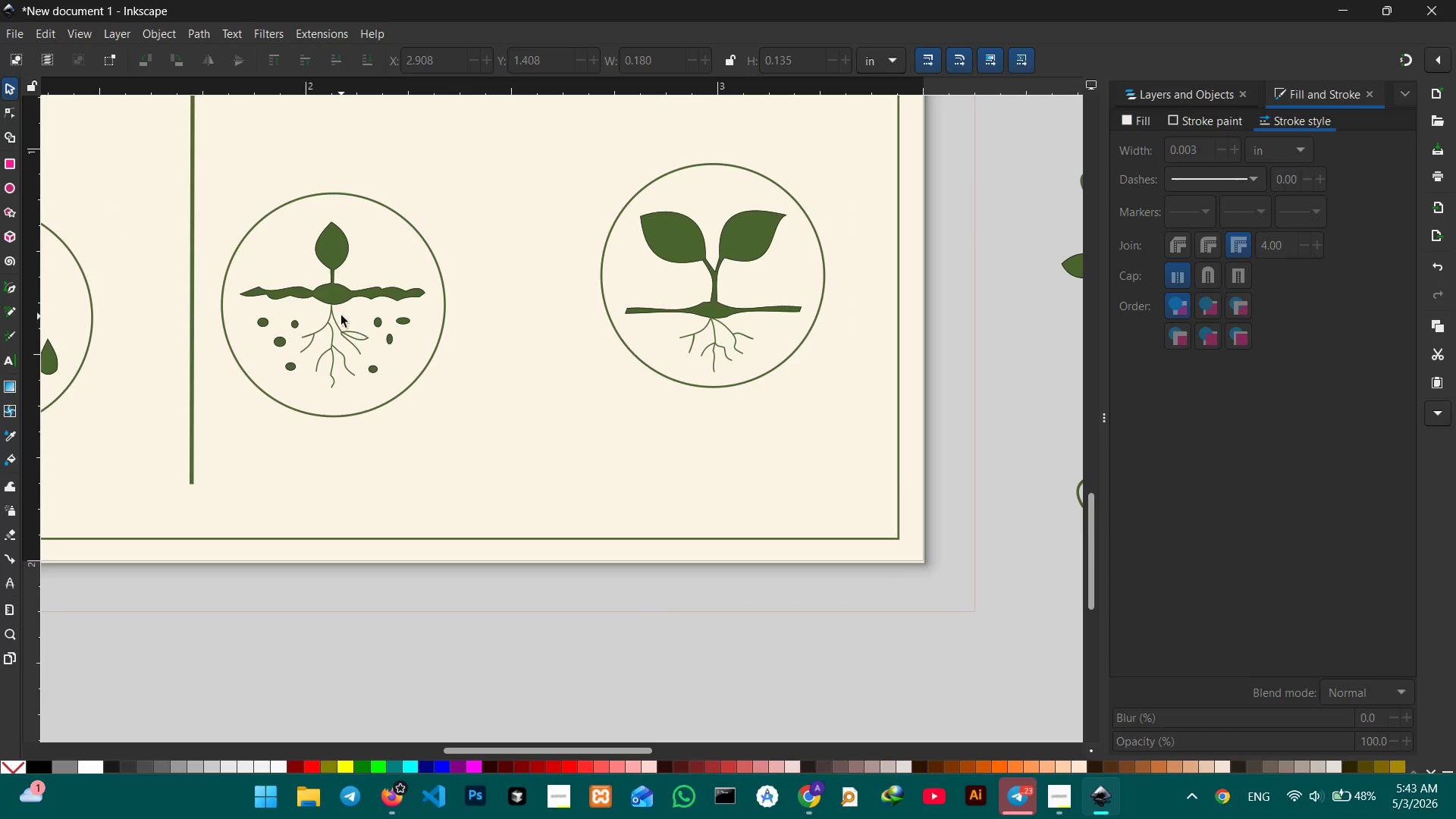 
left_click([340, 301])
 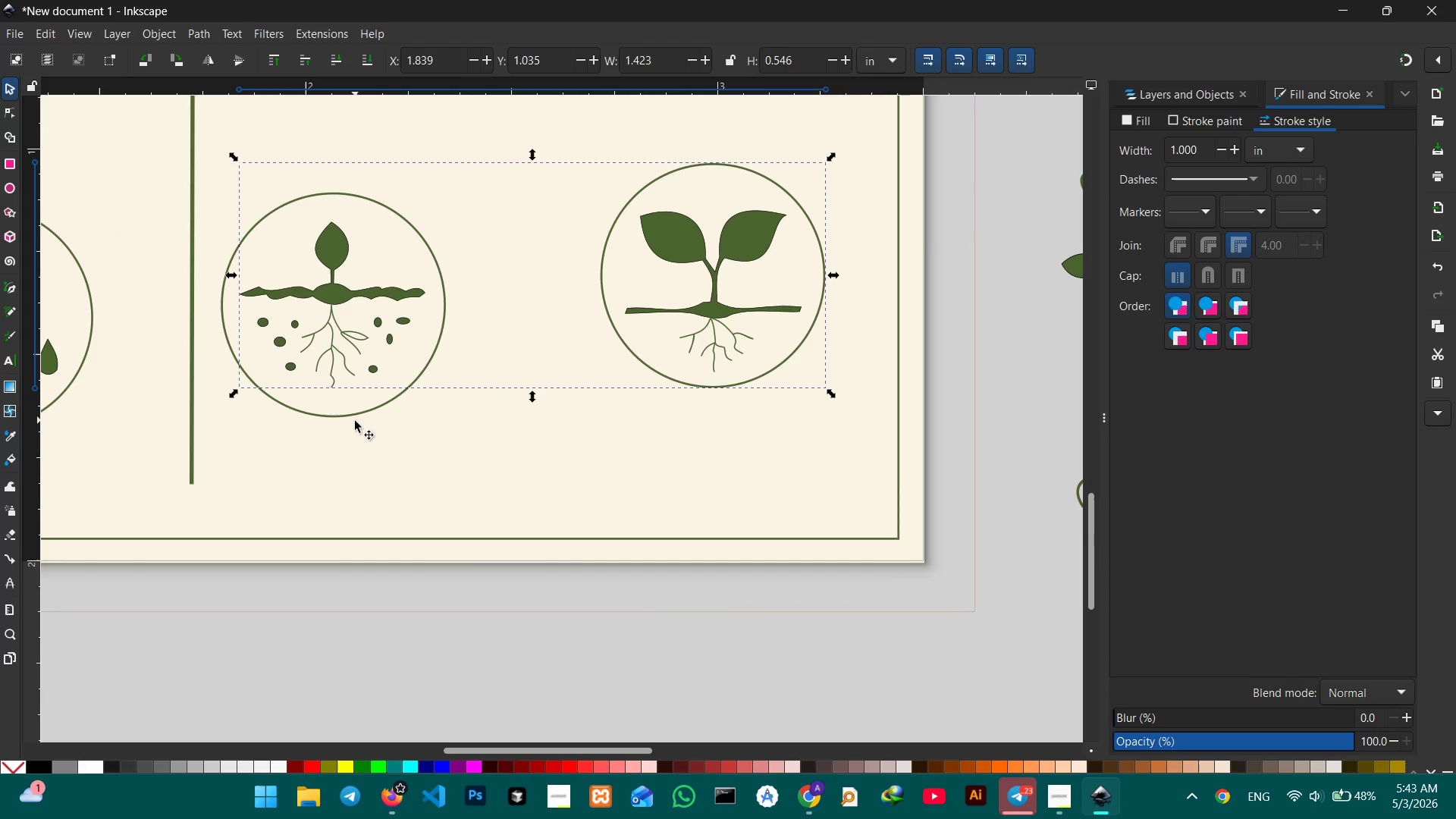 
hold_key(key=ShiftLeft, duration=1.42)
left_click([355, 417])
 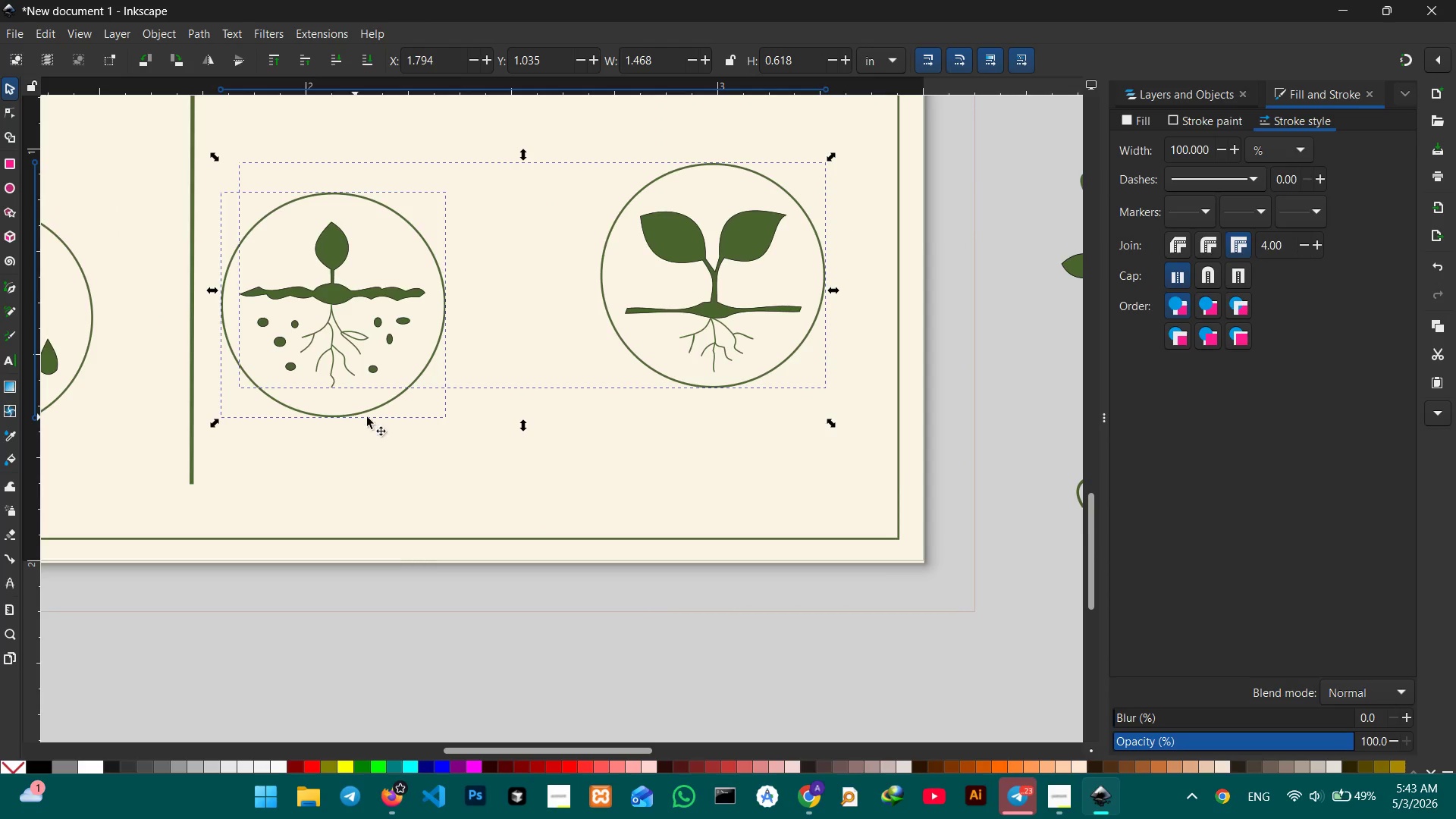 
left_click([691, 312])
 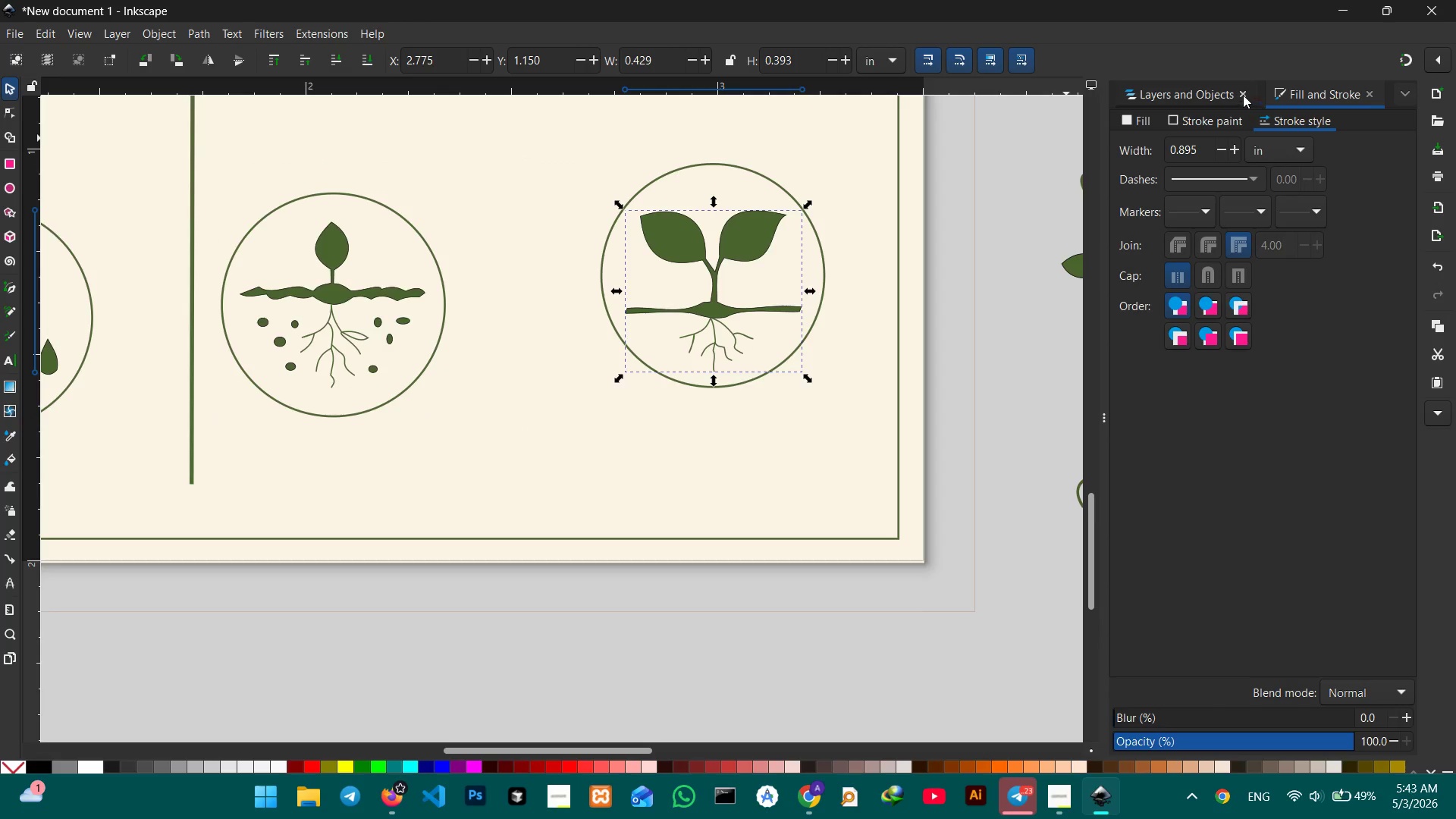 
left_click([1222, 93])
 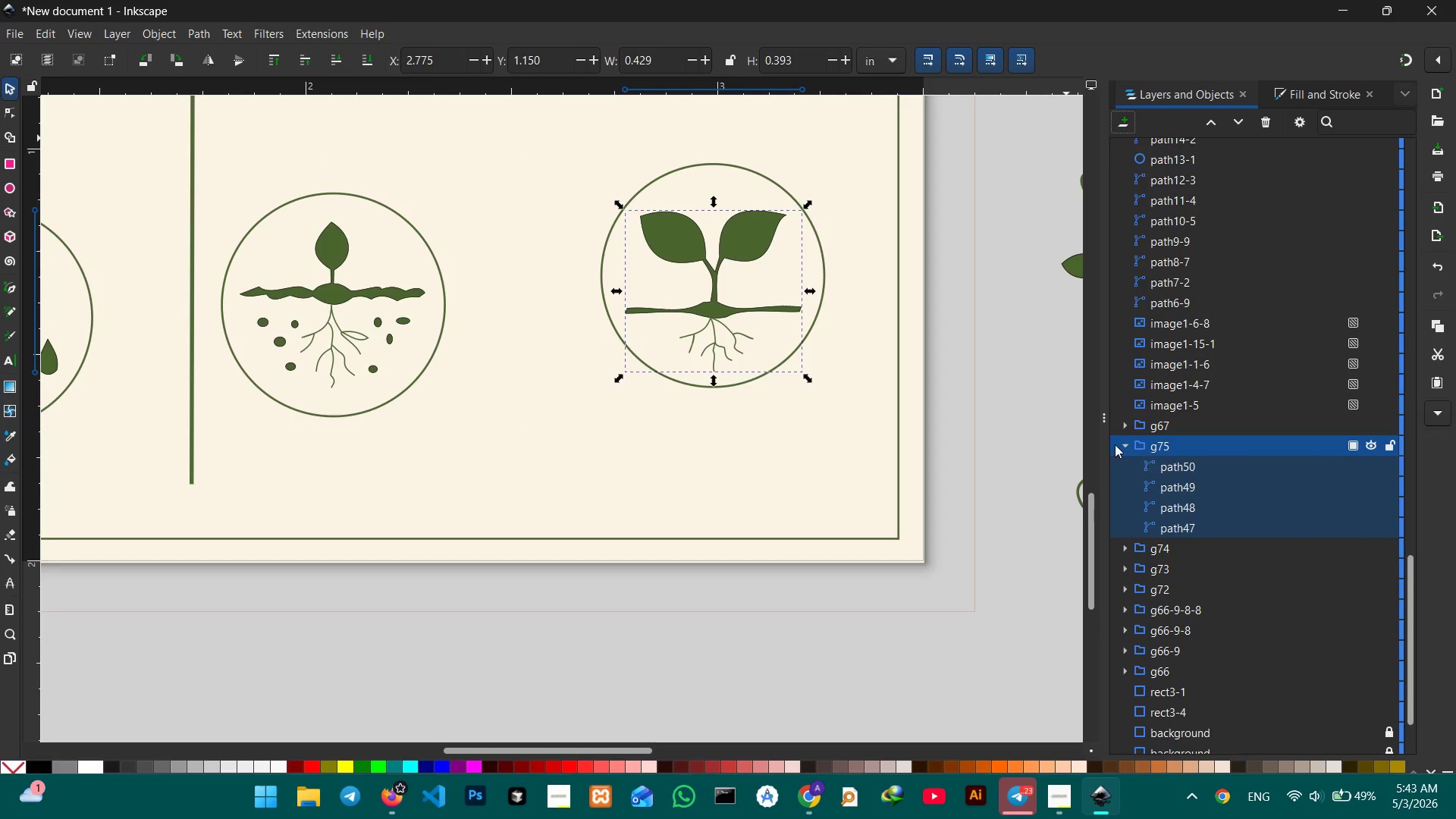 
left_click([1119, 444])
 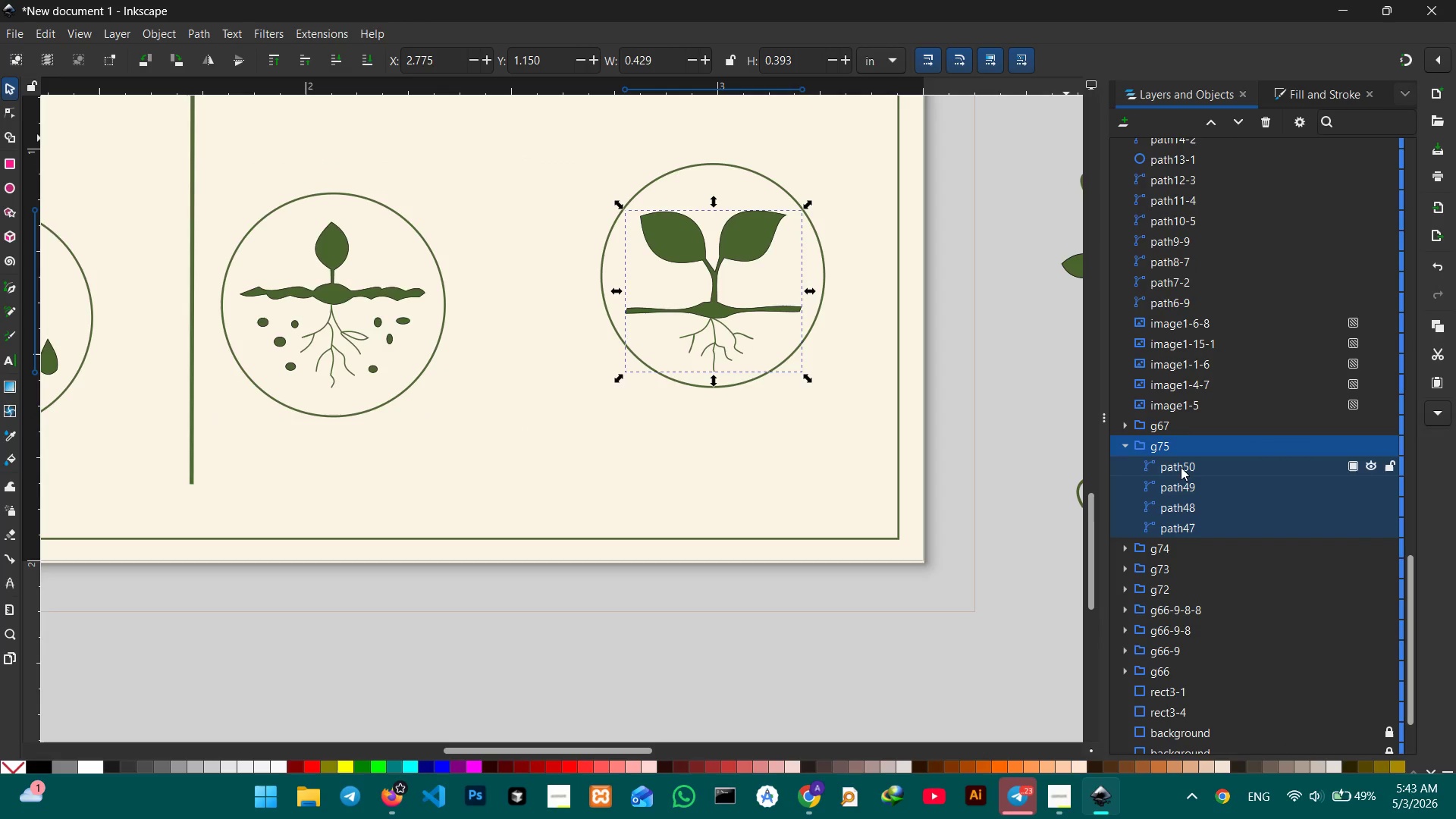 
left_click([818, 315])
 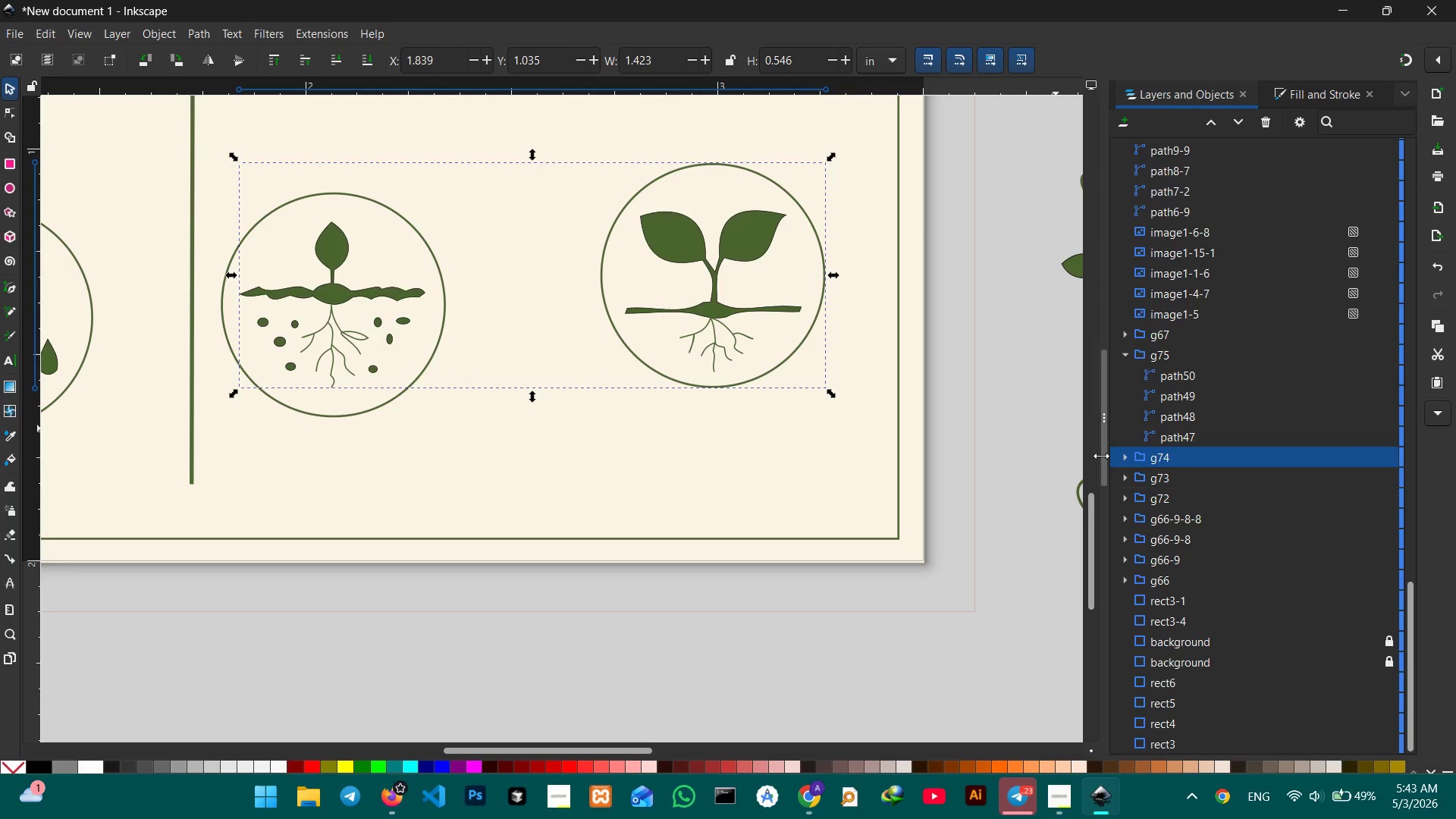 
left_click([1122, 458])
 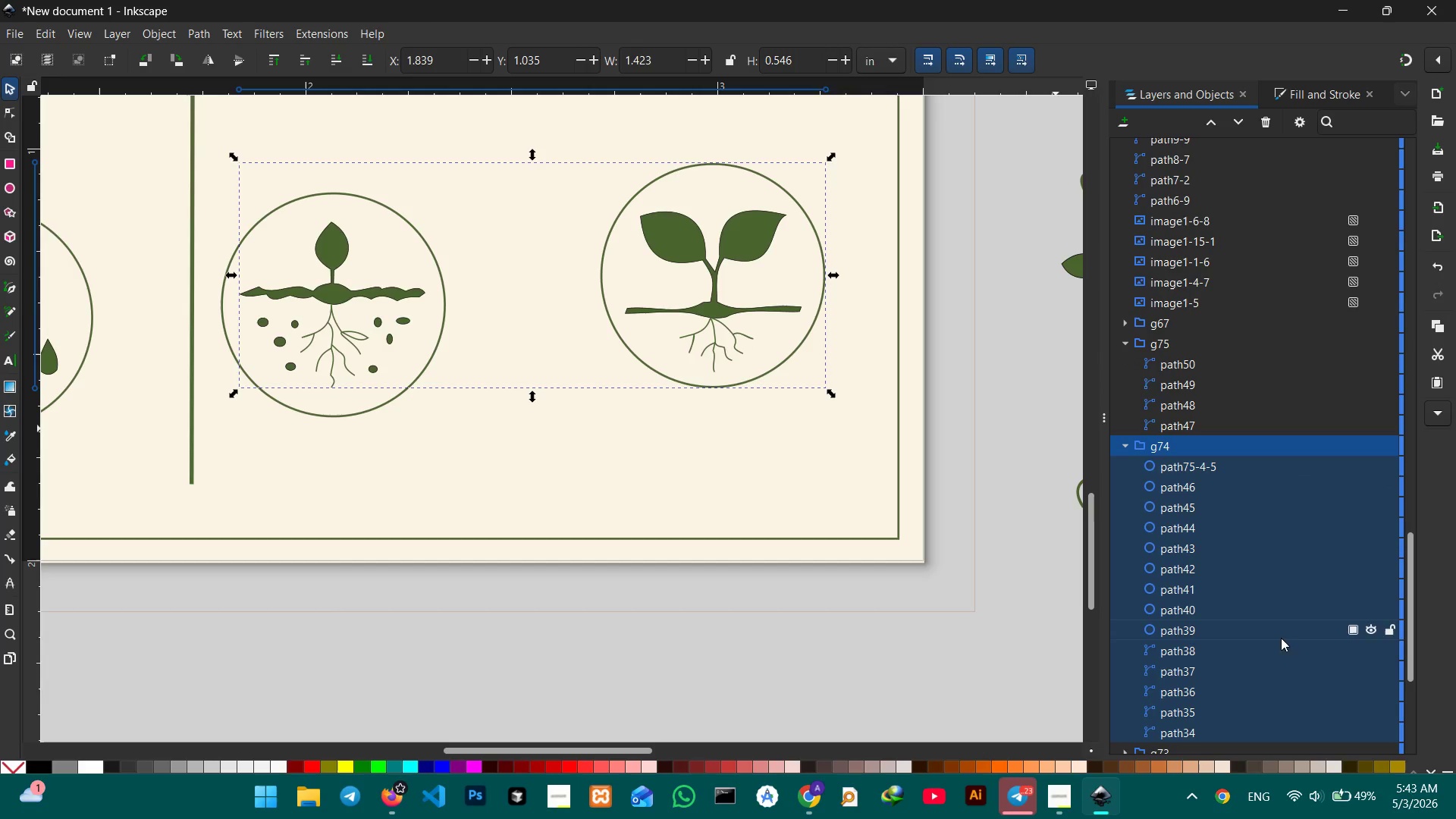 
left_click([1212, 467])
 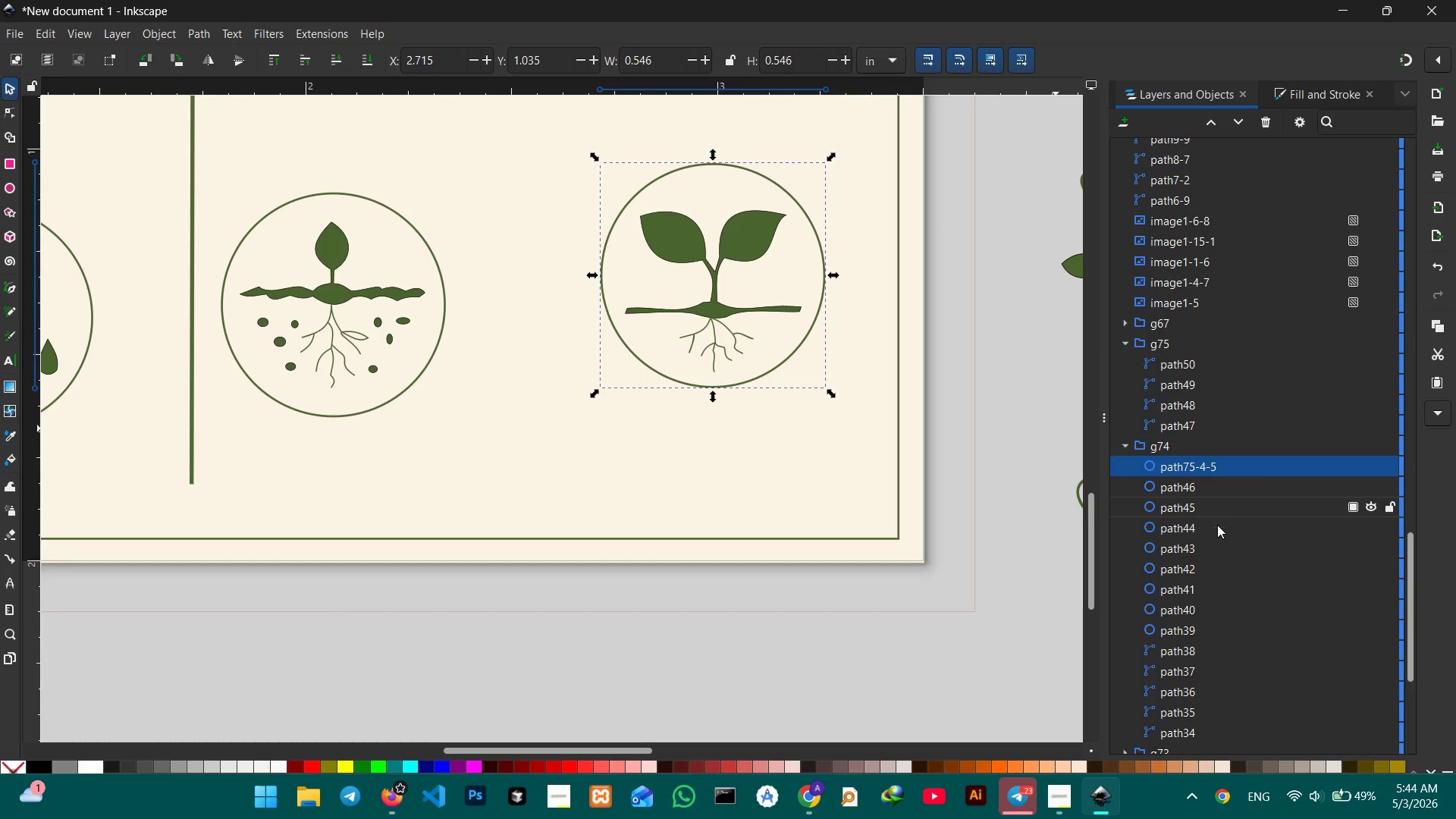 
left_click([1212, 628])
 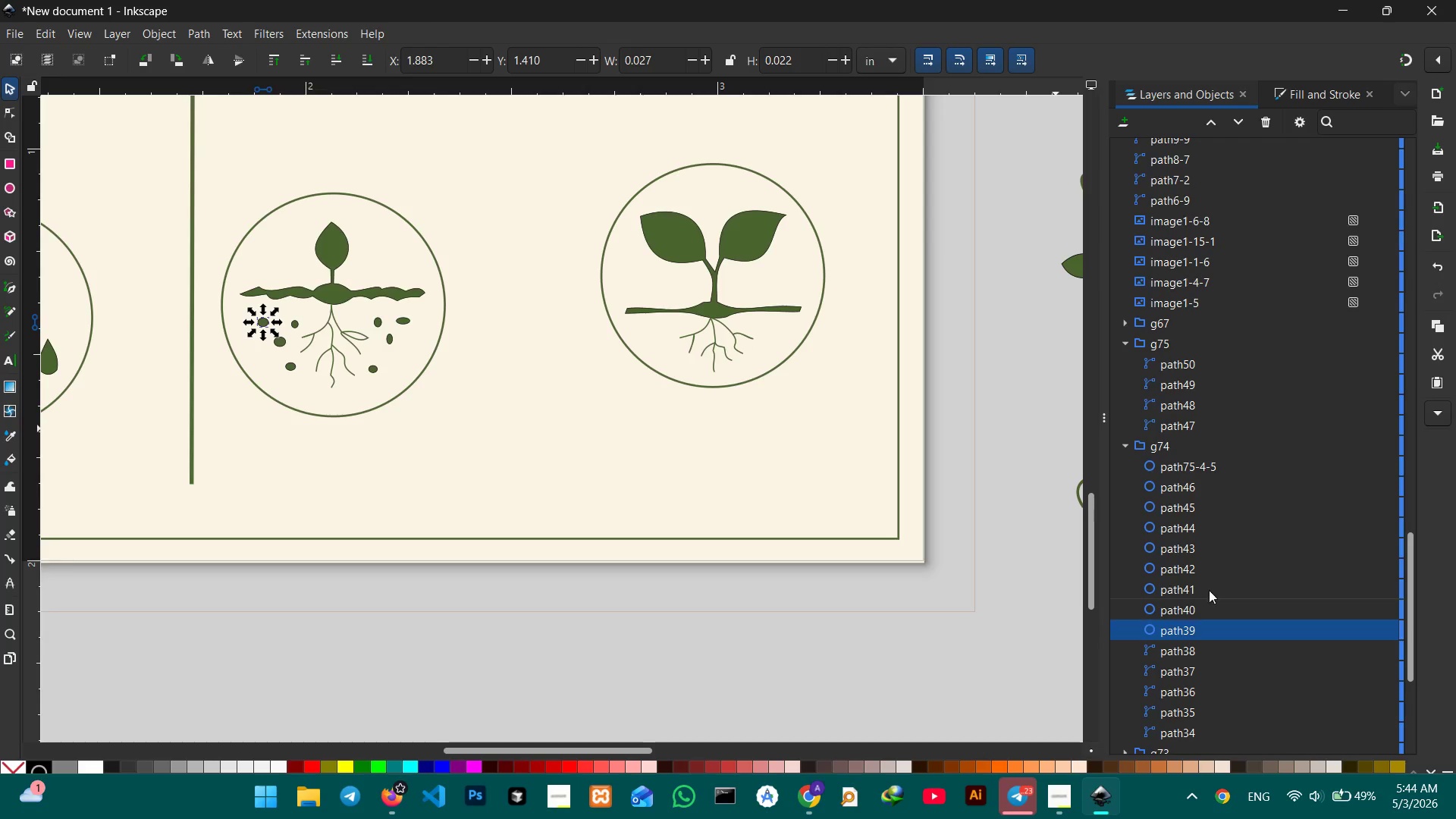 
left_click([1212, 469])
 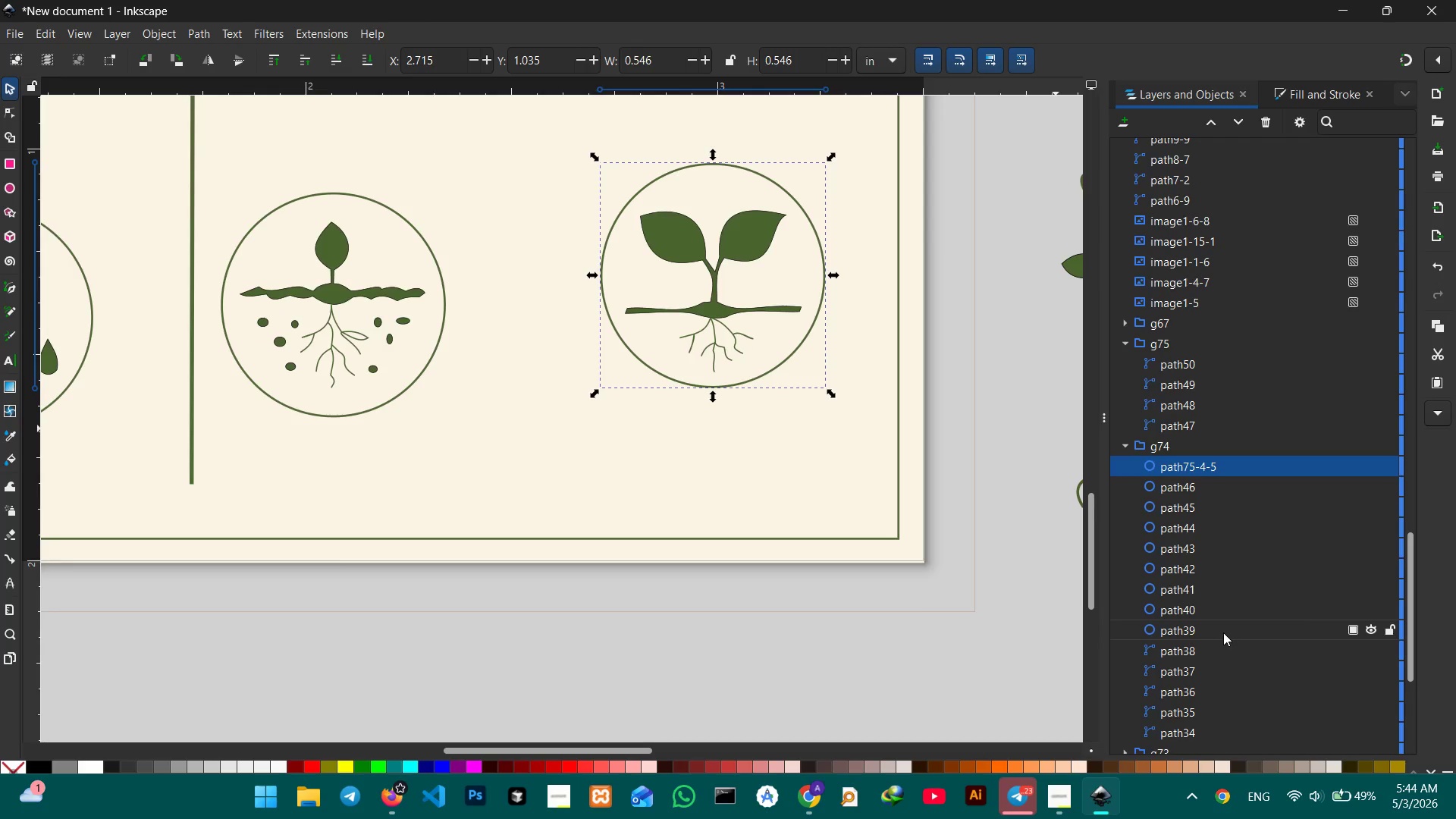 
left_click([1219, 647])
 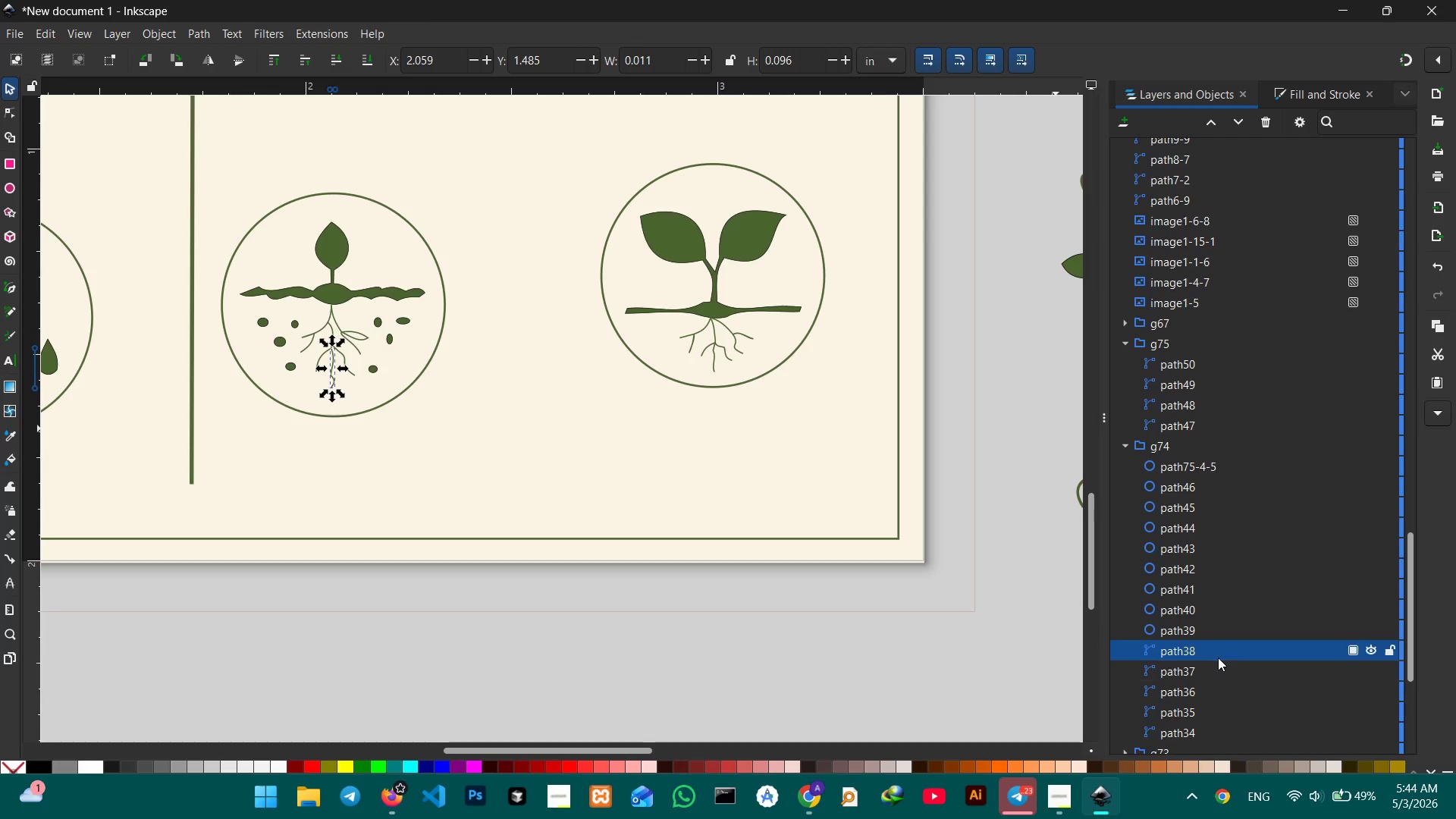 
scroll: coordinate [1218, 657], scroll_direction: down, amount: 1.0
 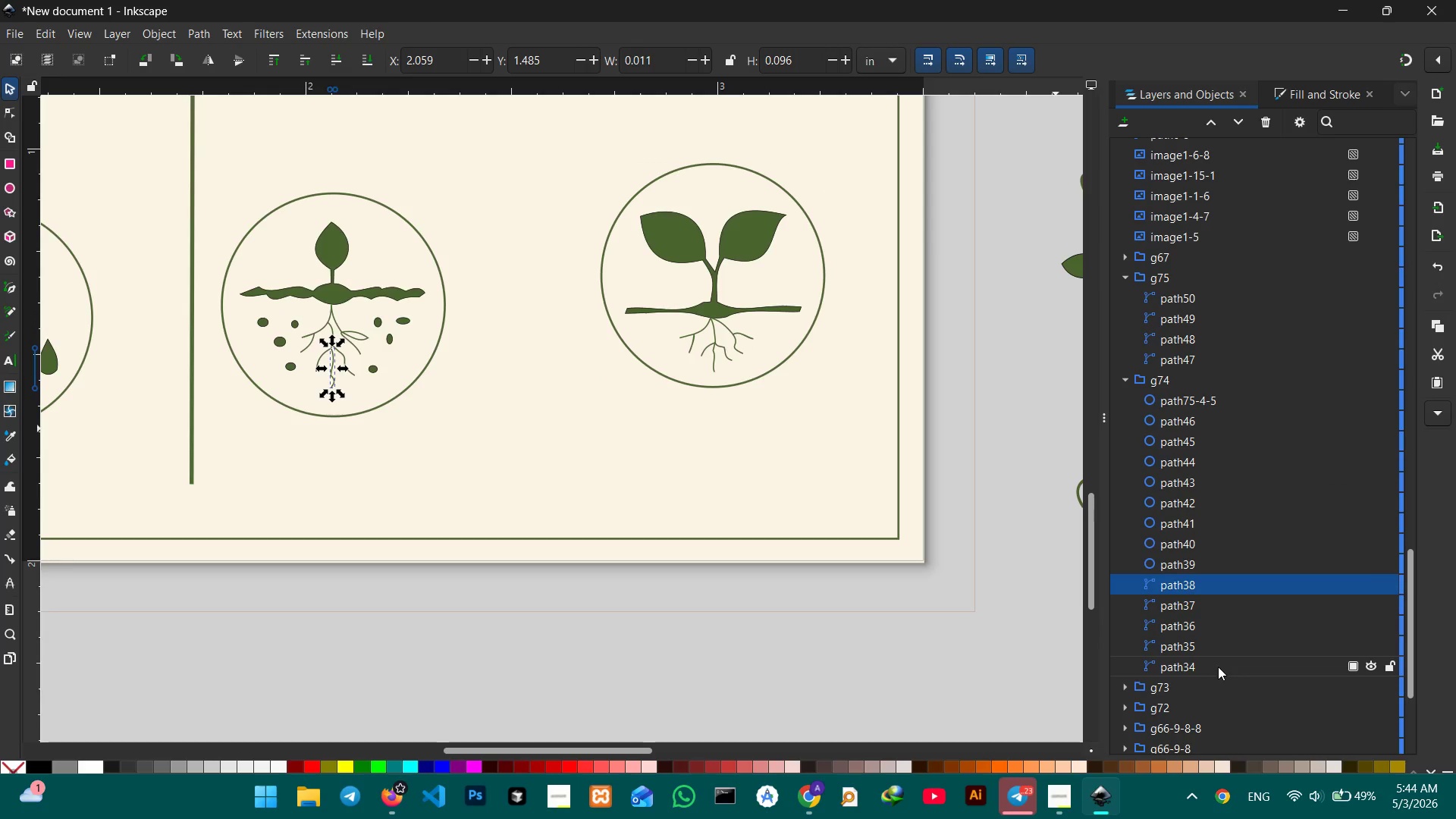 
left_click([1217, 667])
 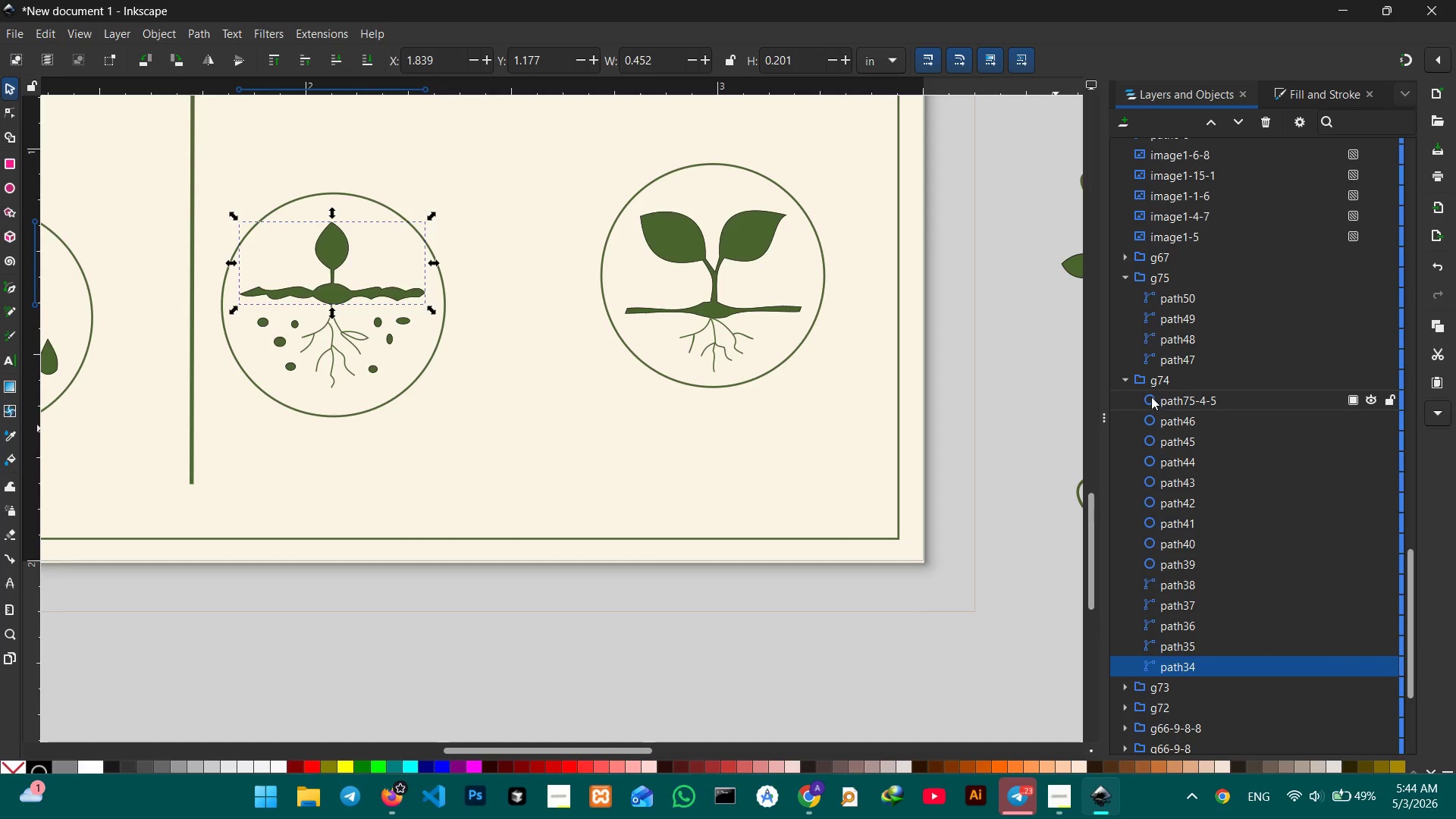 
left_click([1138, 378])
 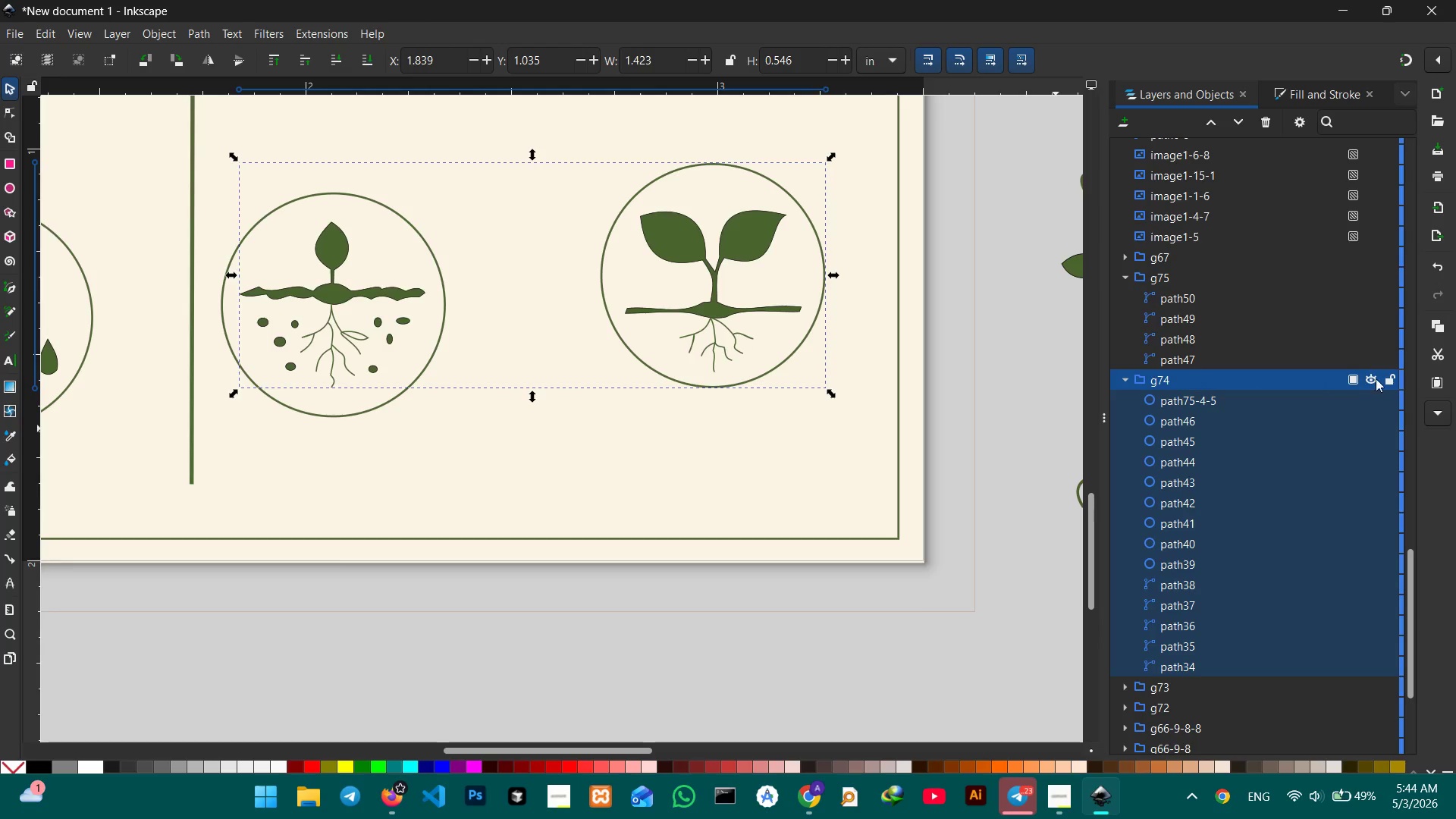 
left_click([1375, 378])
 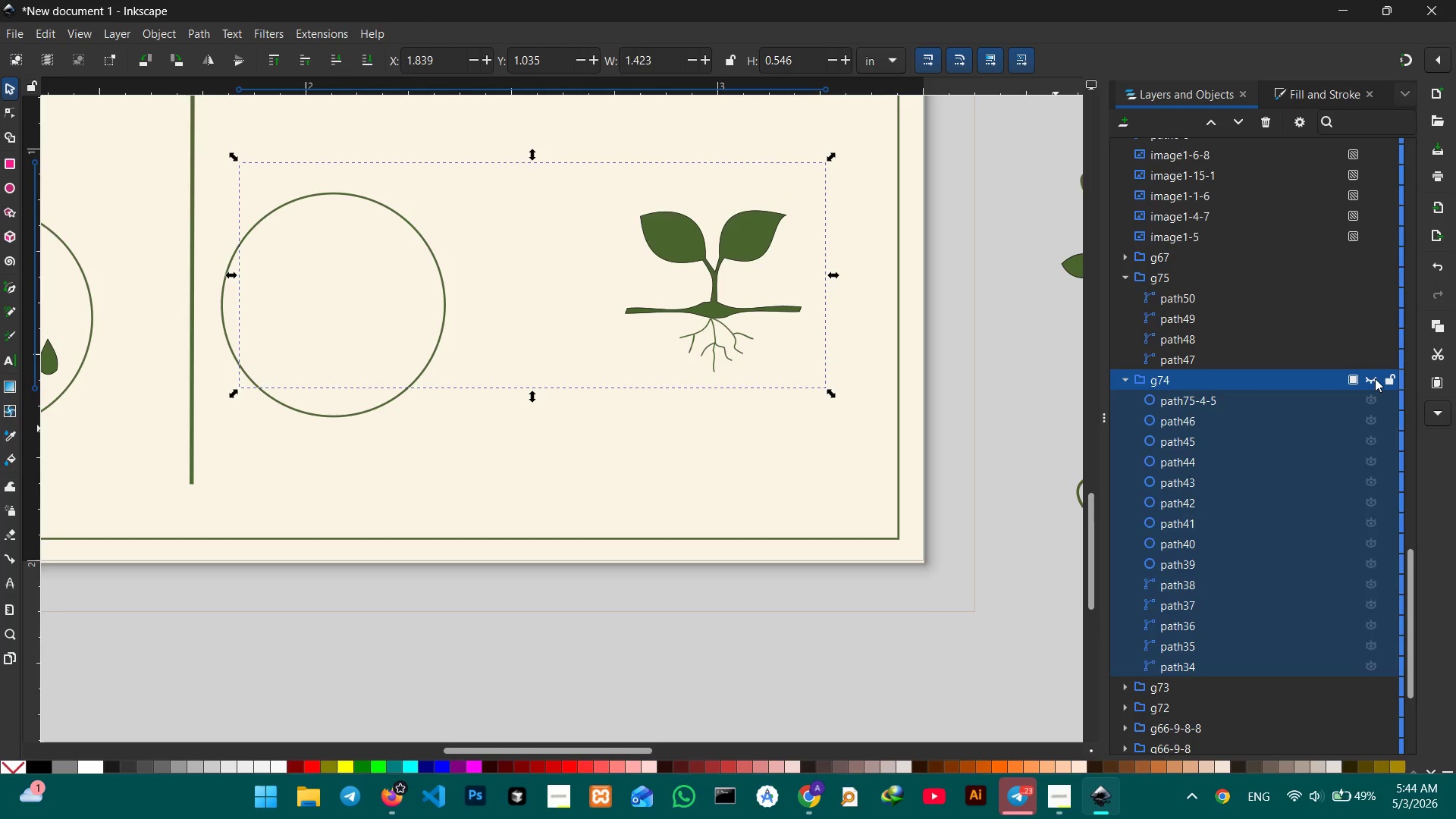 
left_click([1375, 378])
 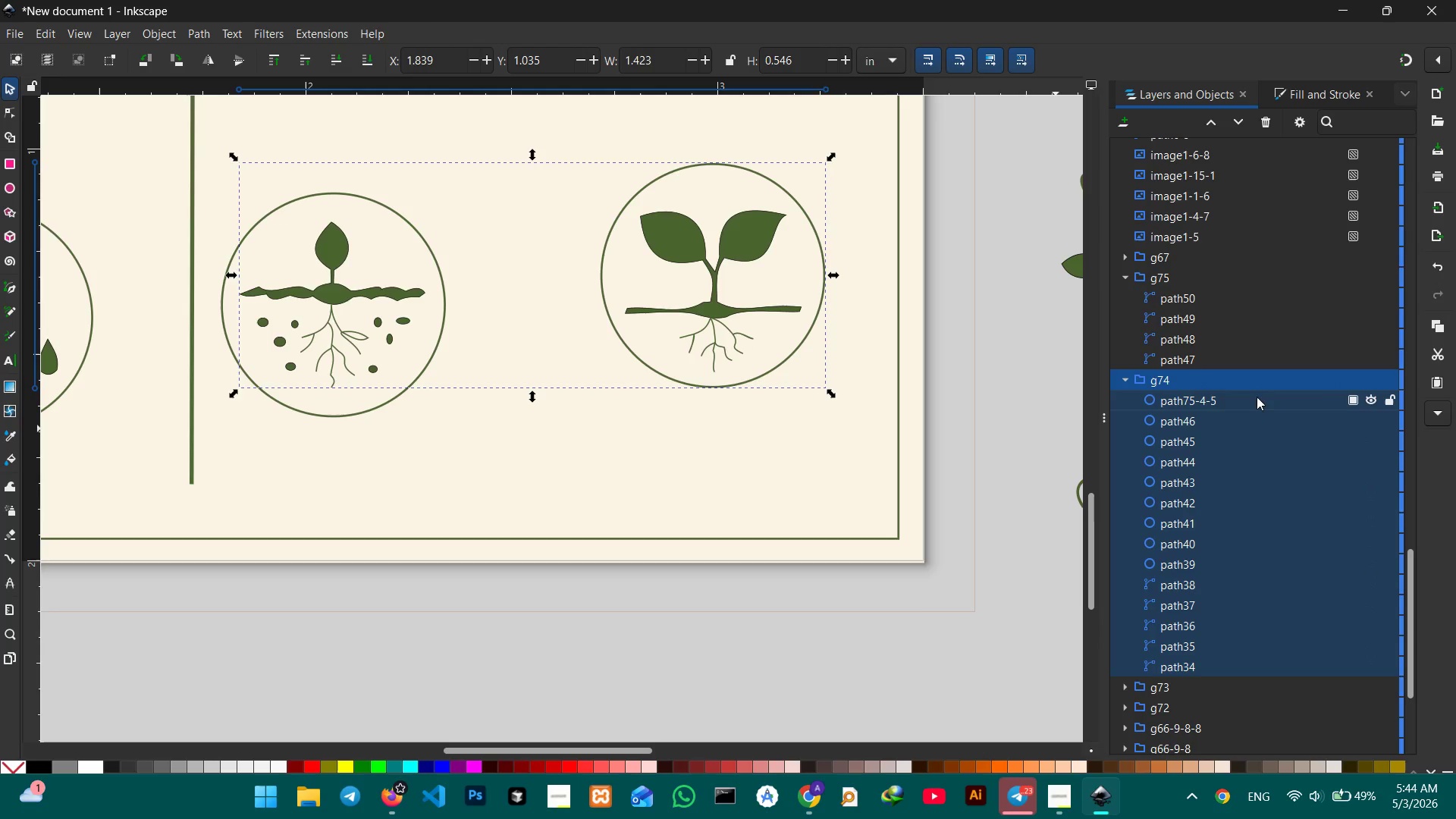 
left_click([1204, 403])
 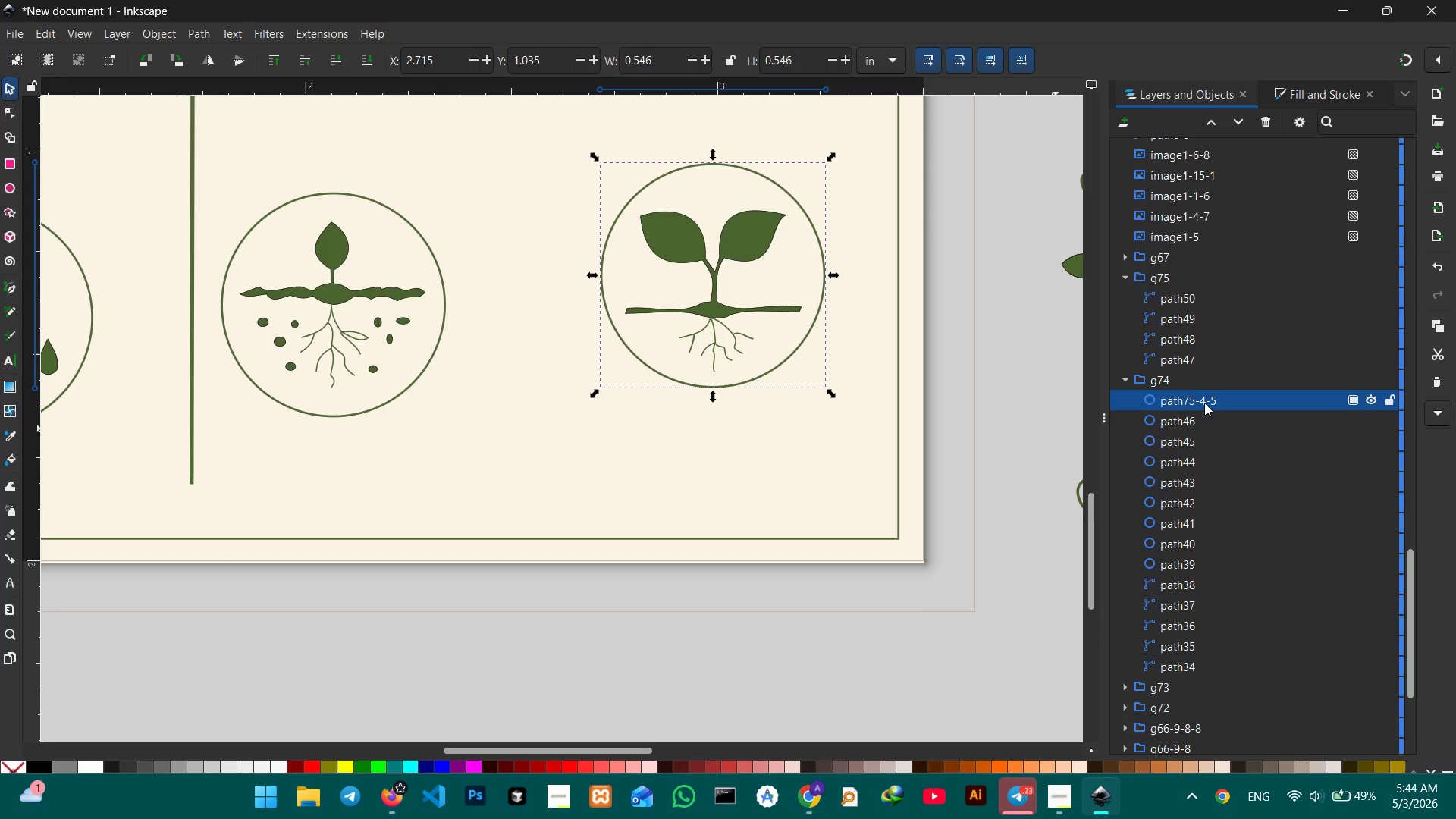 
left_click([1204, 403])
 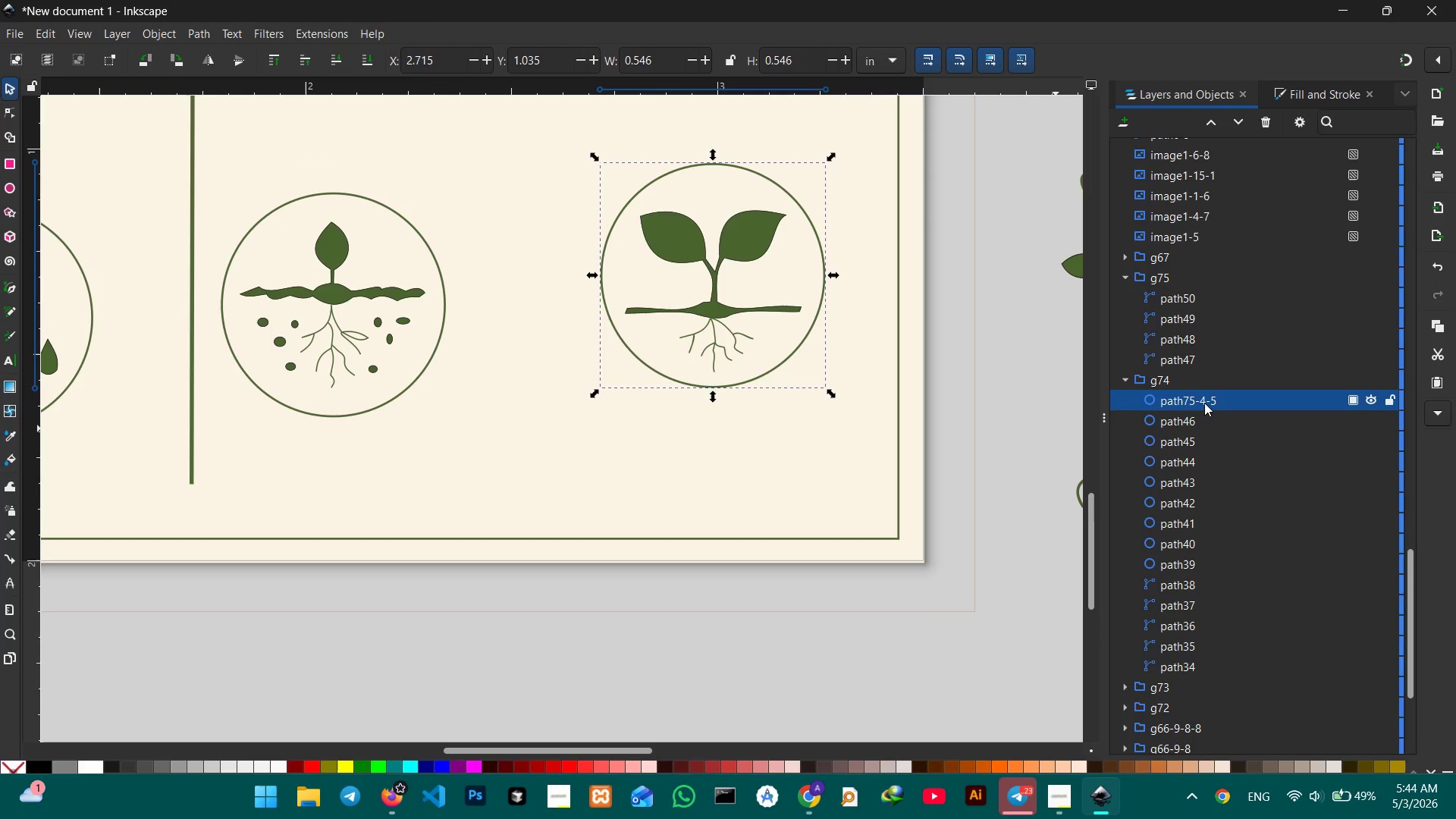 
right_click([1204, 403])
 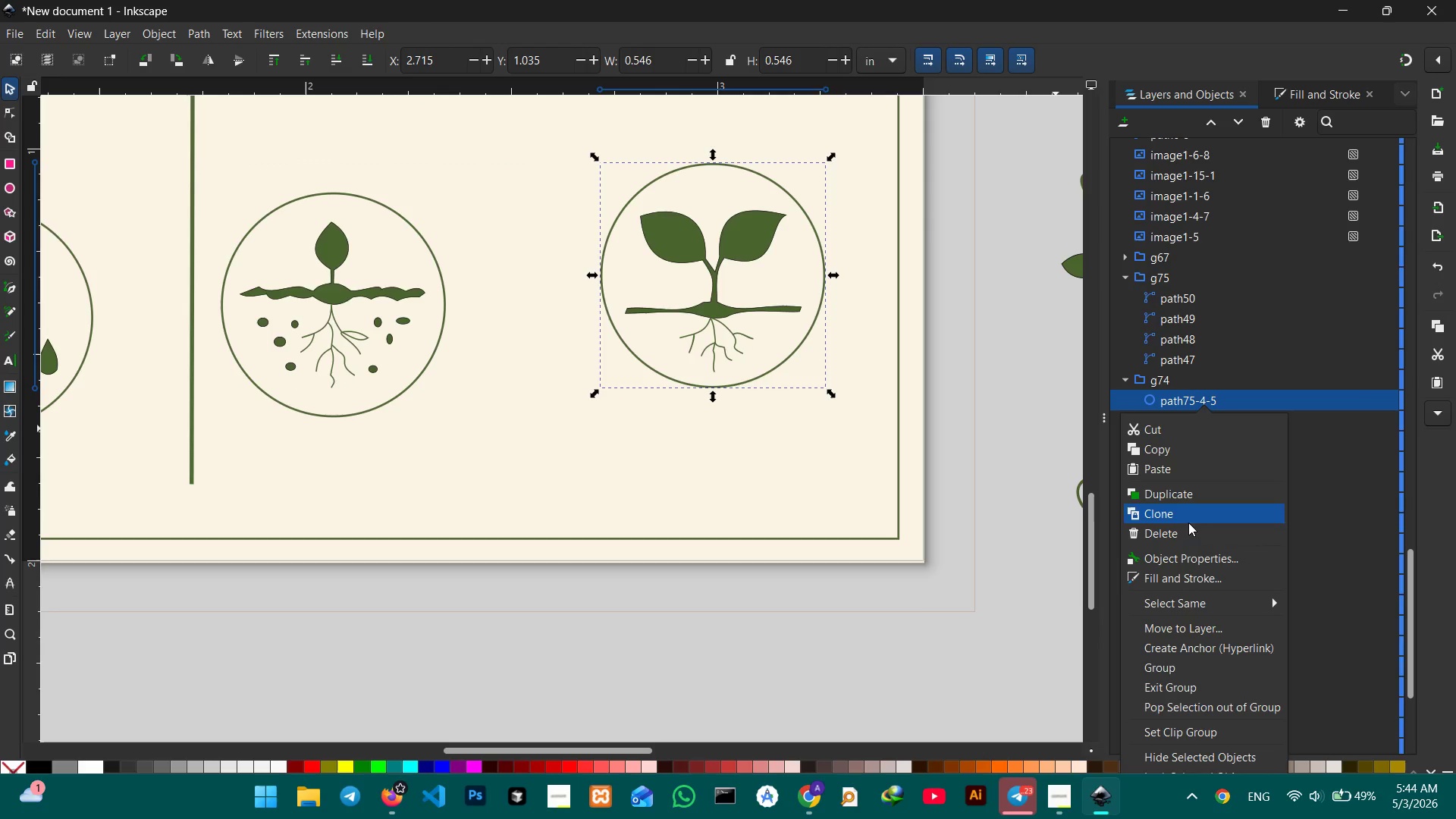 
left_click([1188, 531])
 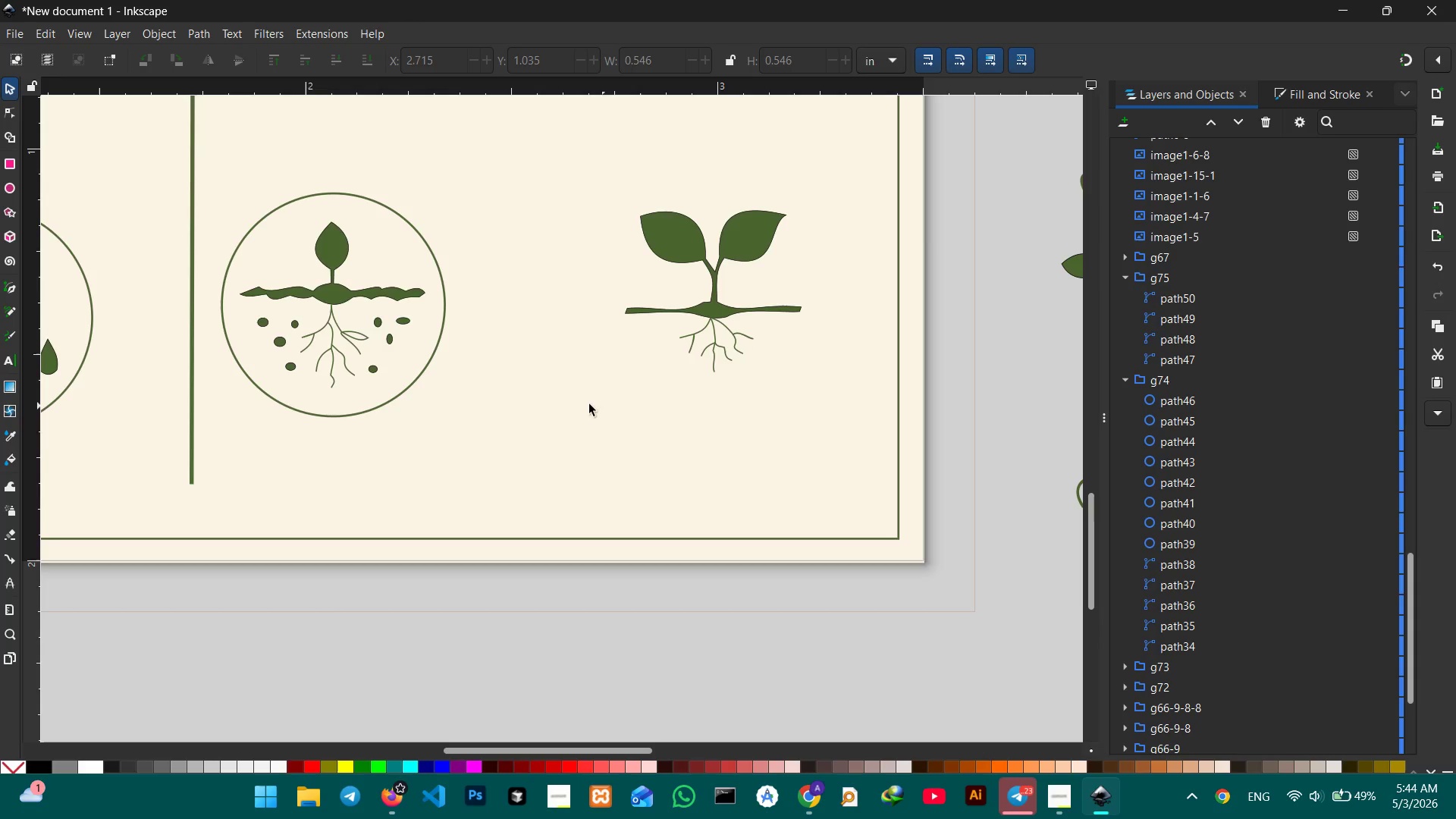 
left_click([497, 406])
 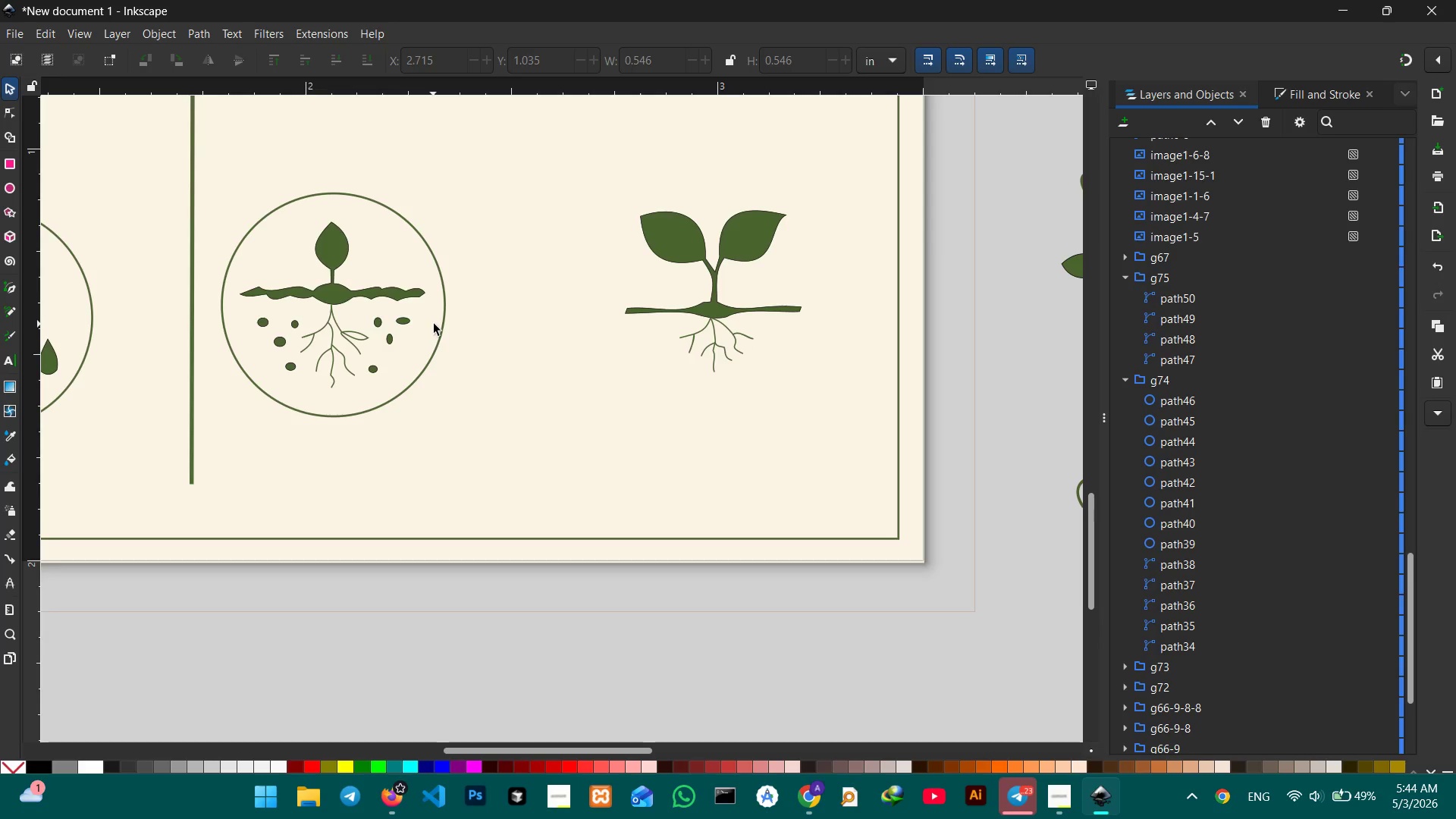 
left_click([438, 324])
 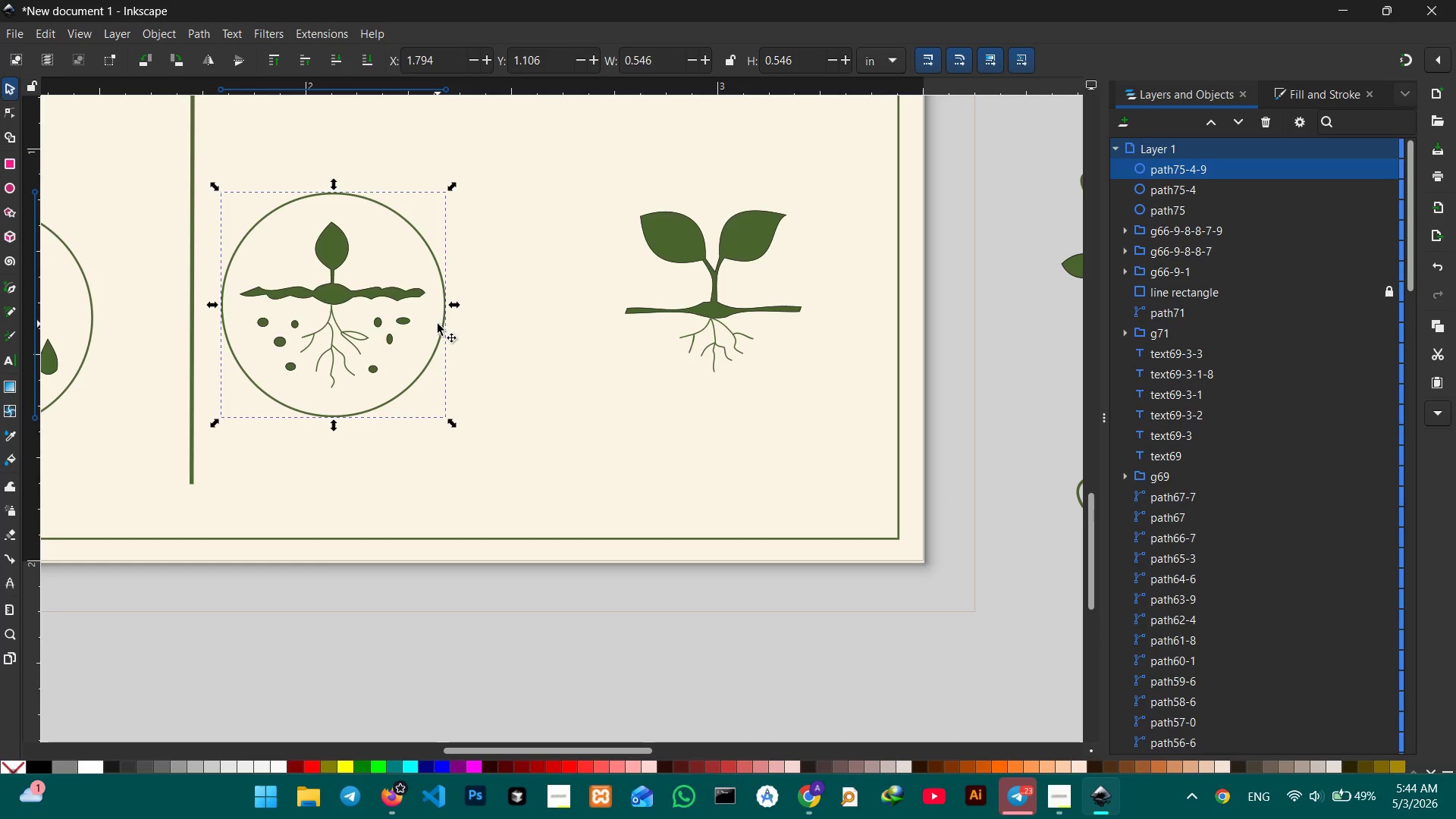 
key(Control+C)
 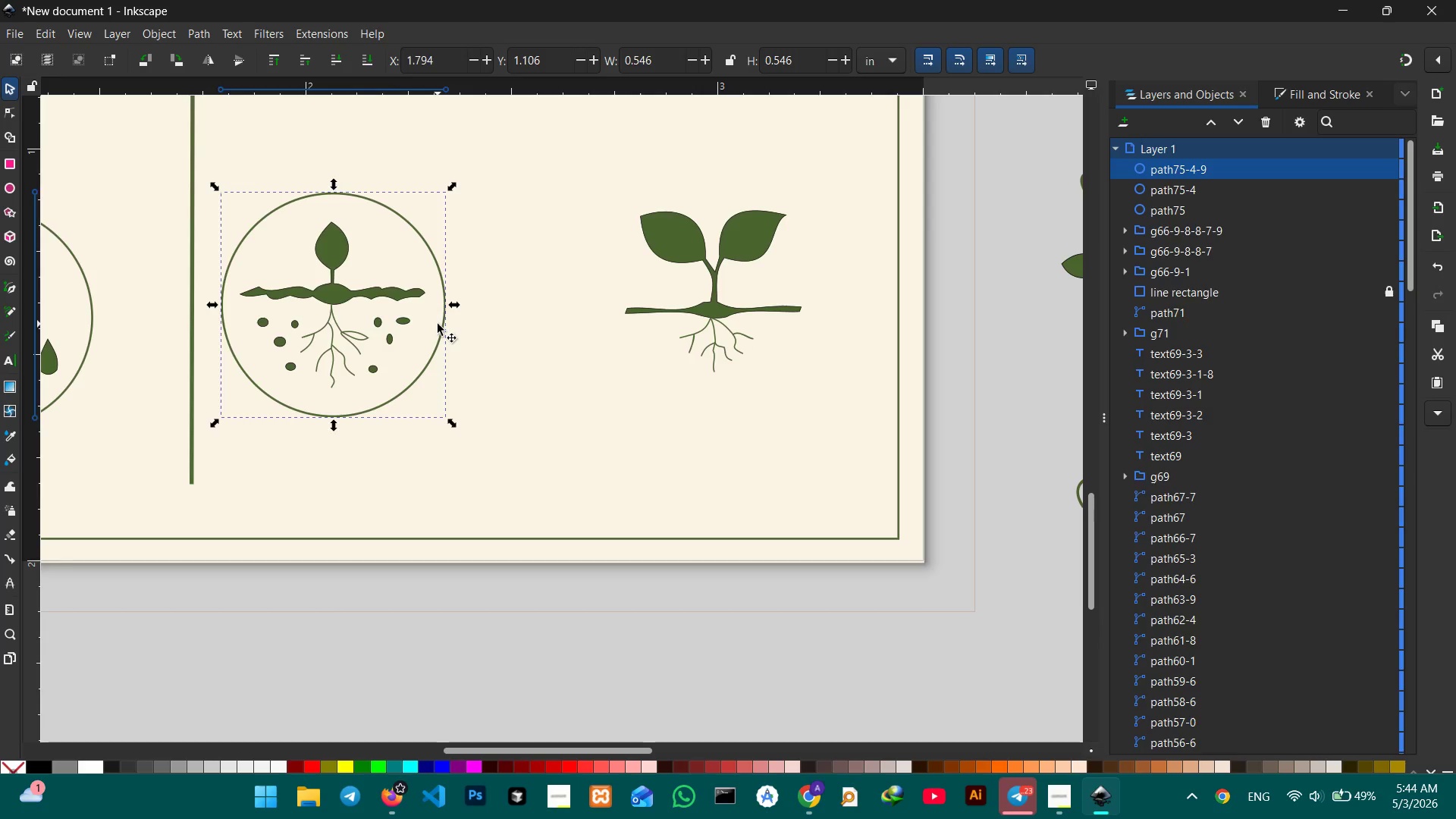 
key(Control+V)
 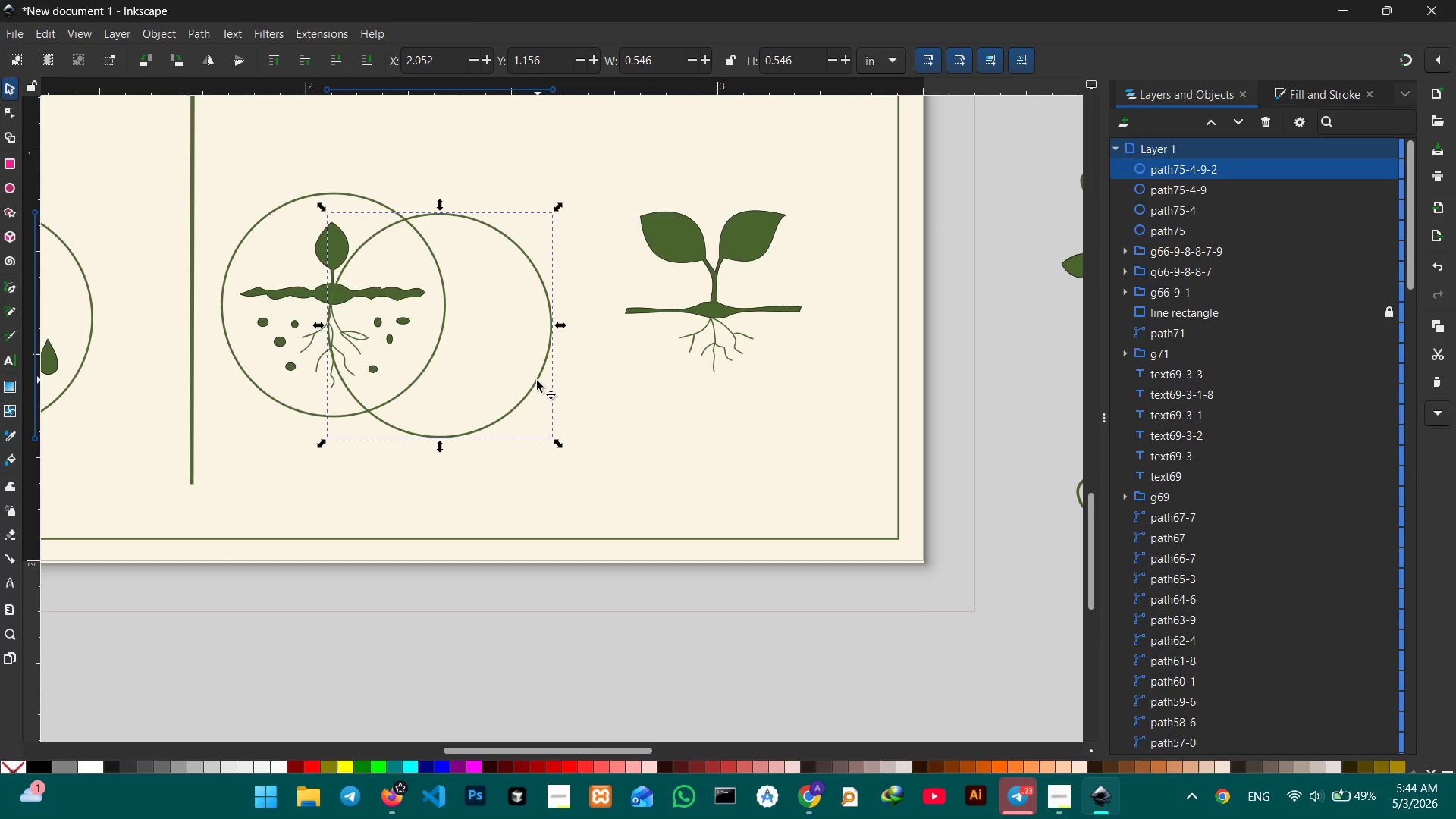 
left_click_drag(start_coordinate=[535, 384], to_coordinate=[815, 337])
 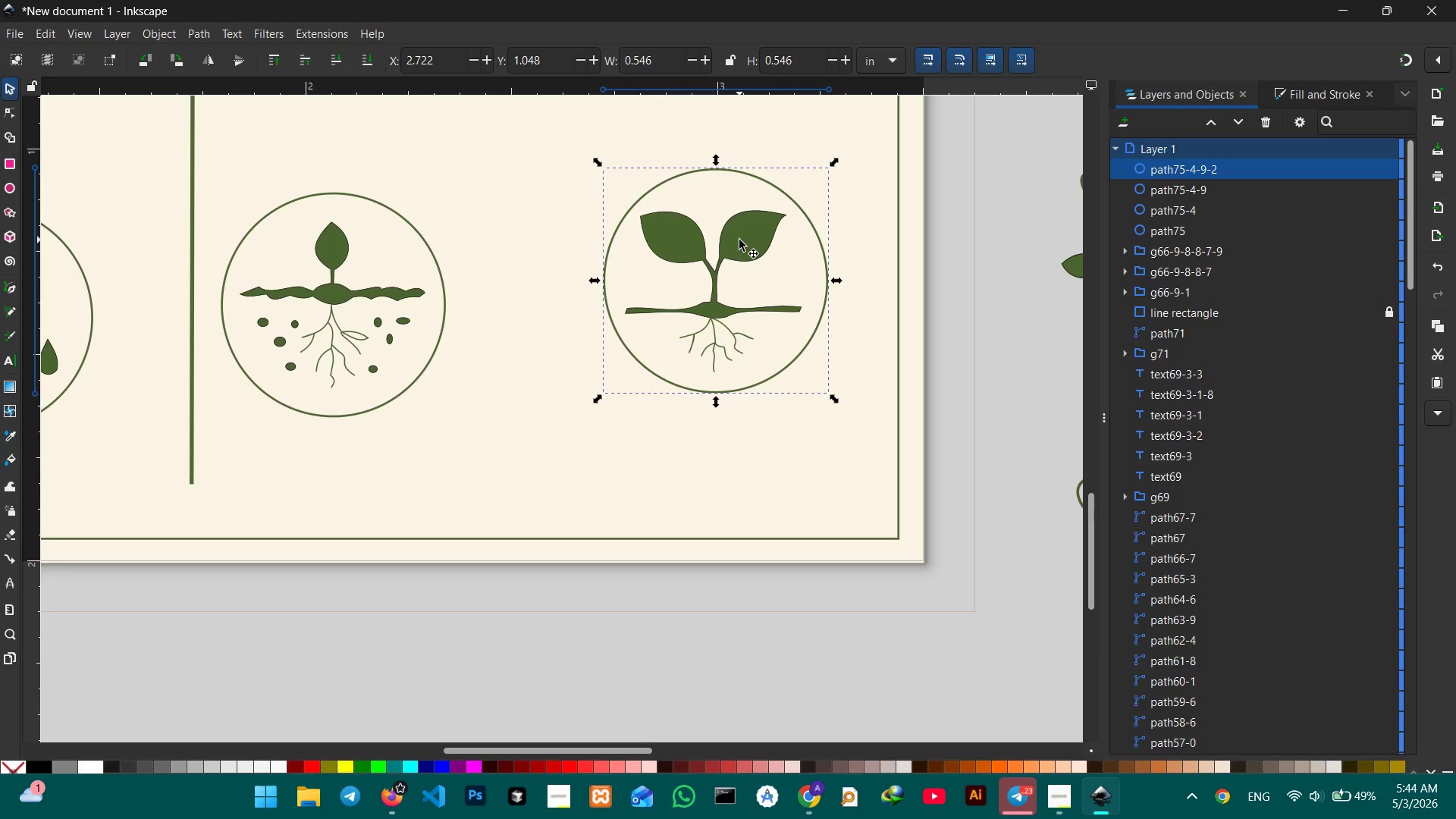 
hold_key(key=ShiftLeft, duration=0.7)
left_click([739, 240])
 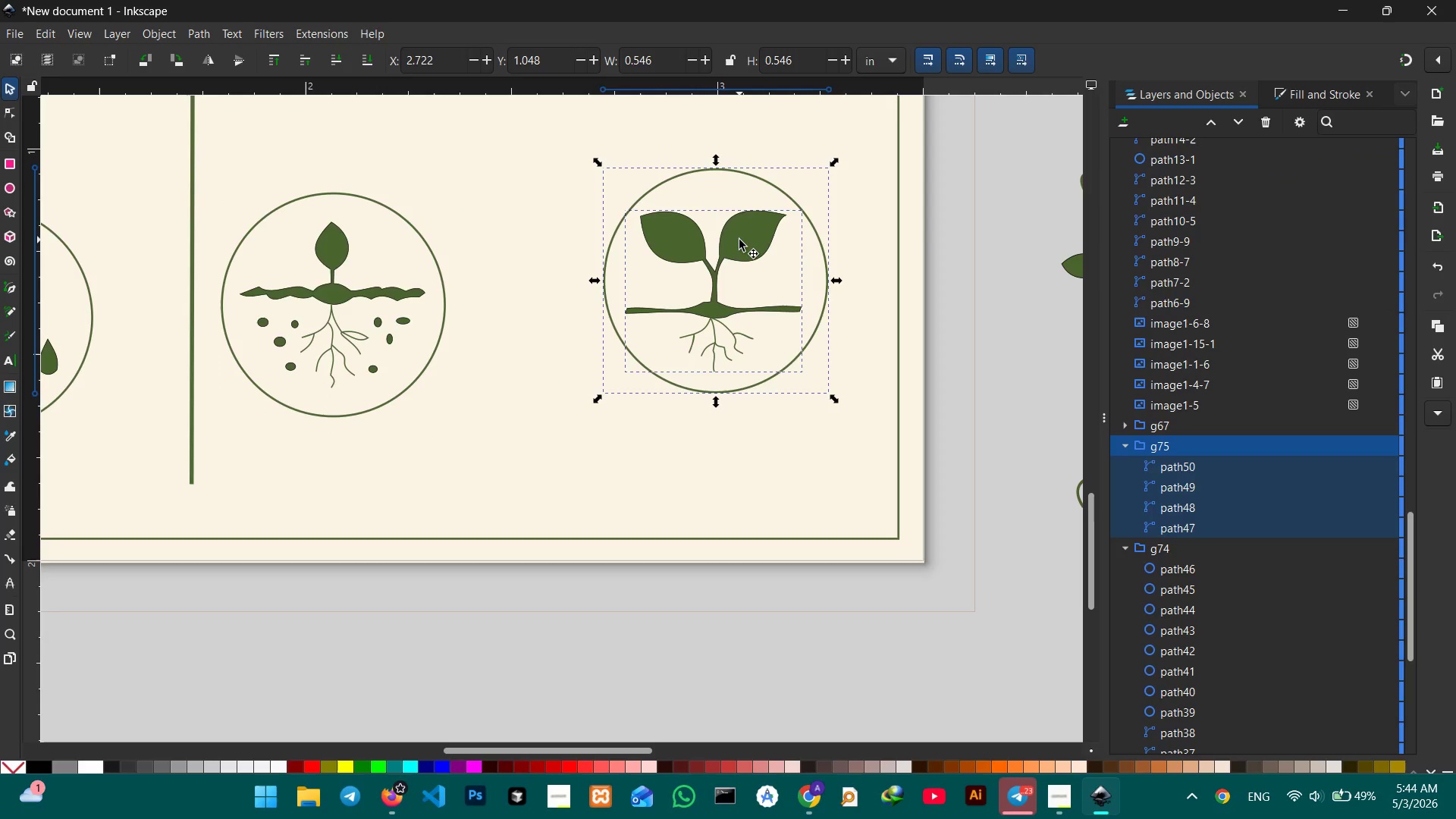 
key(Control+G)
 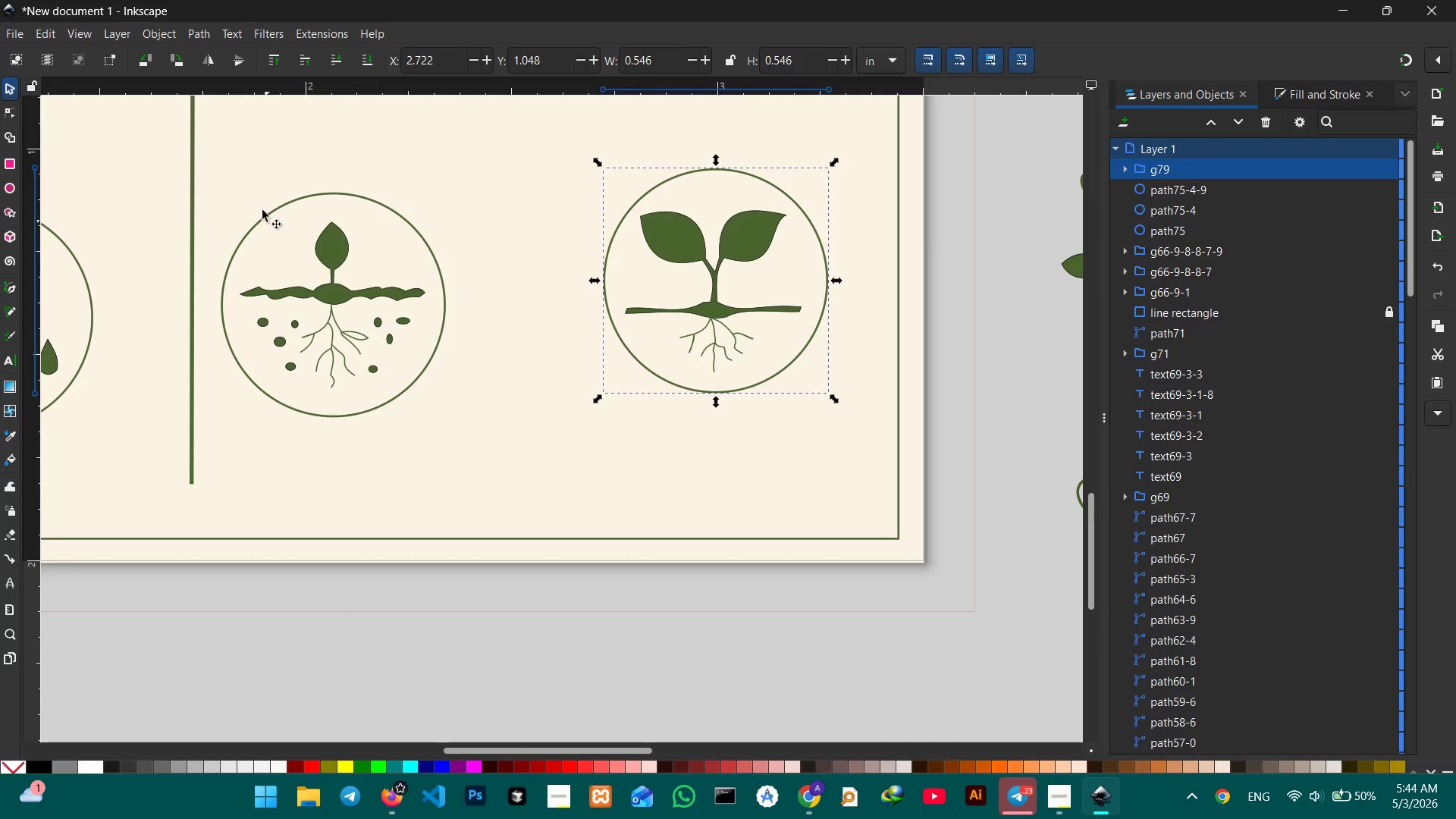 
left_click_drag(start_coordinate=[248, 175], to_coordinate=[441, 475])
 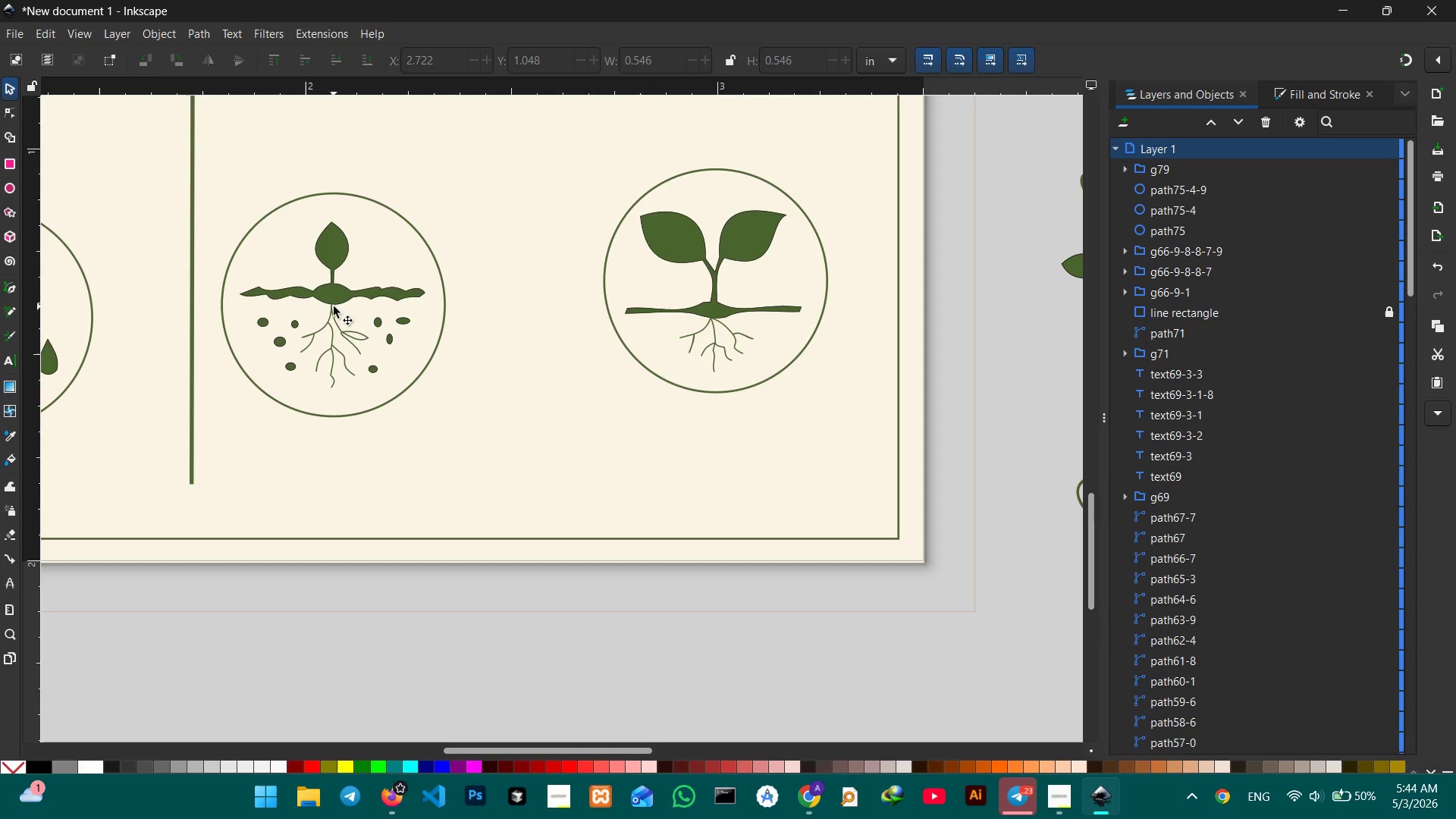 
left_click([334, 300])
 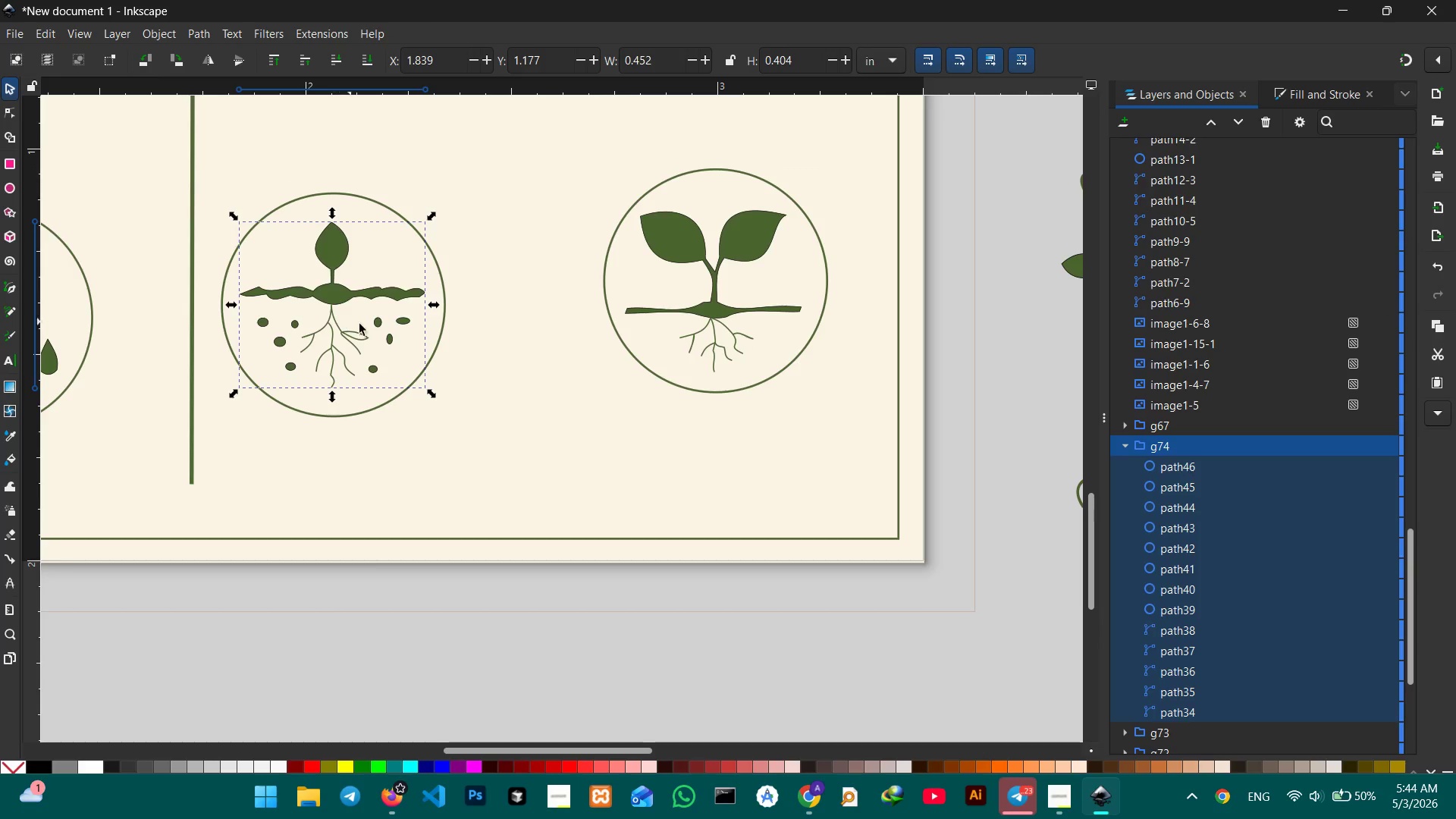 
hold_key(key=ShiftLeft, duration=1.47)
left_click([384, 406])
 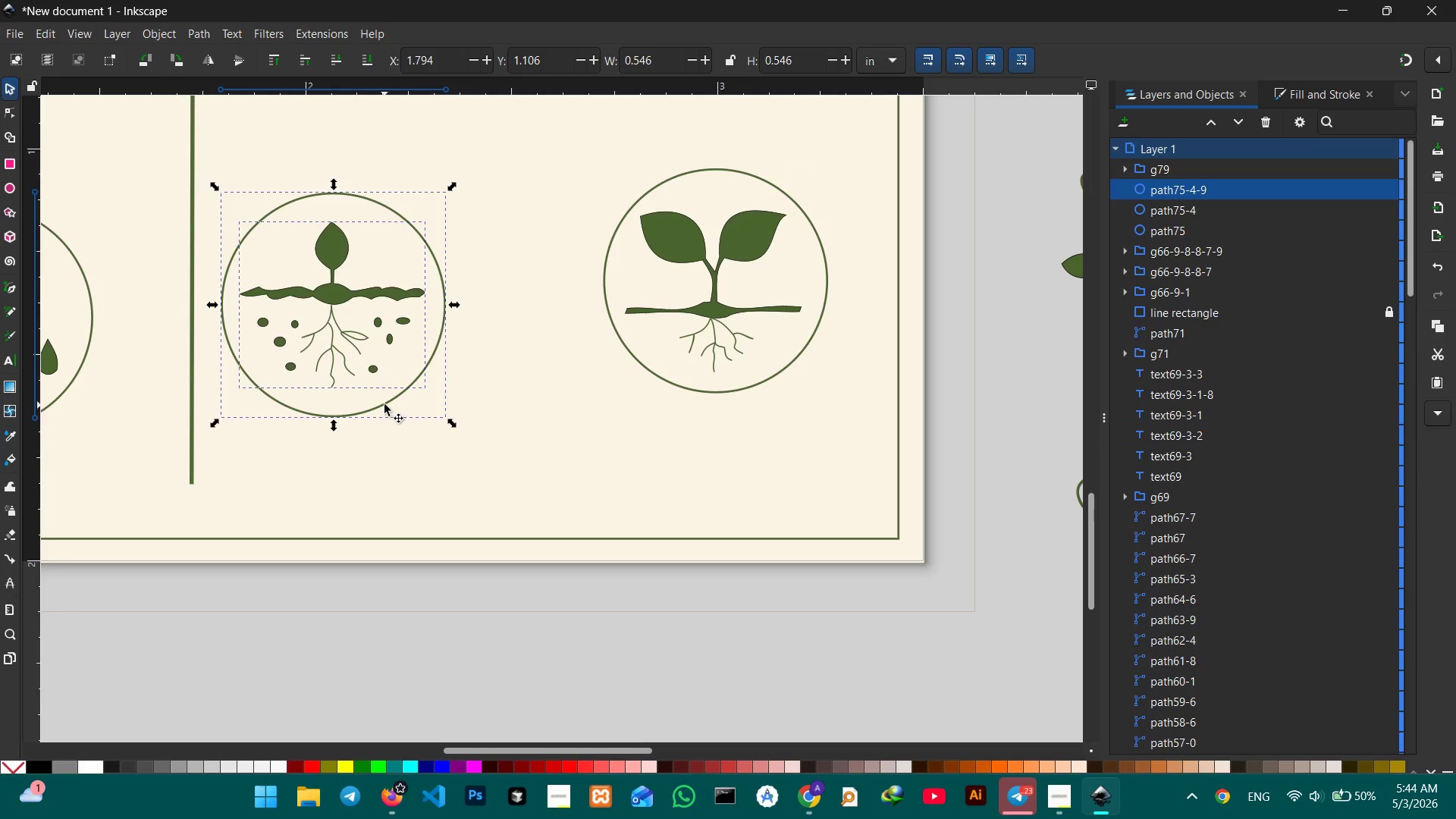 
key(Control+G)
 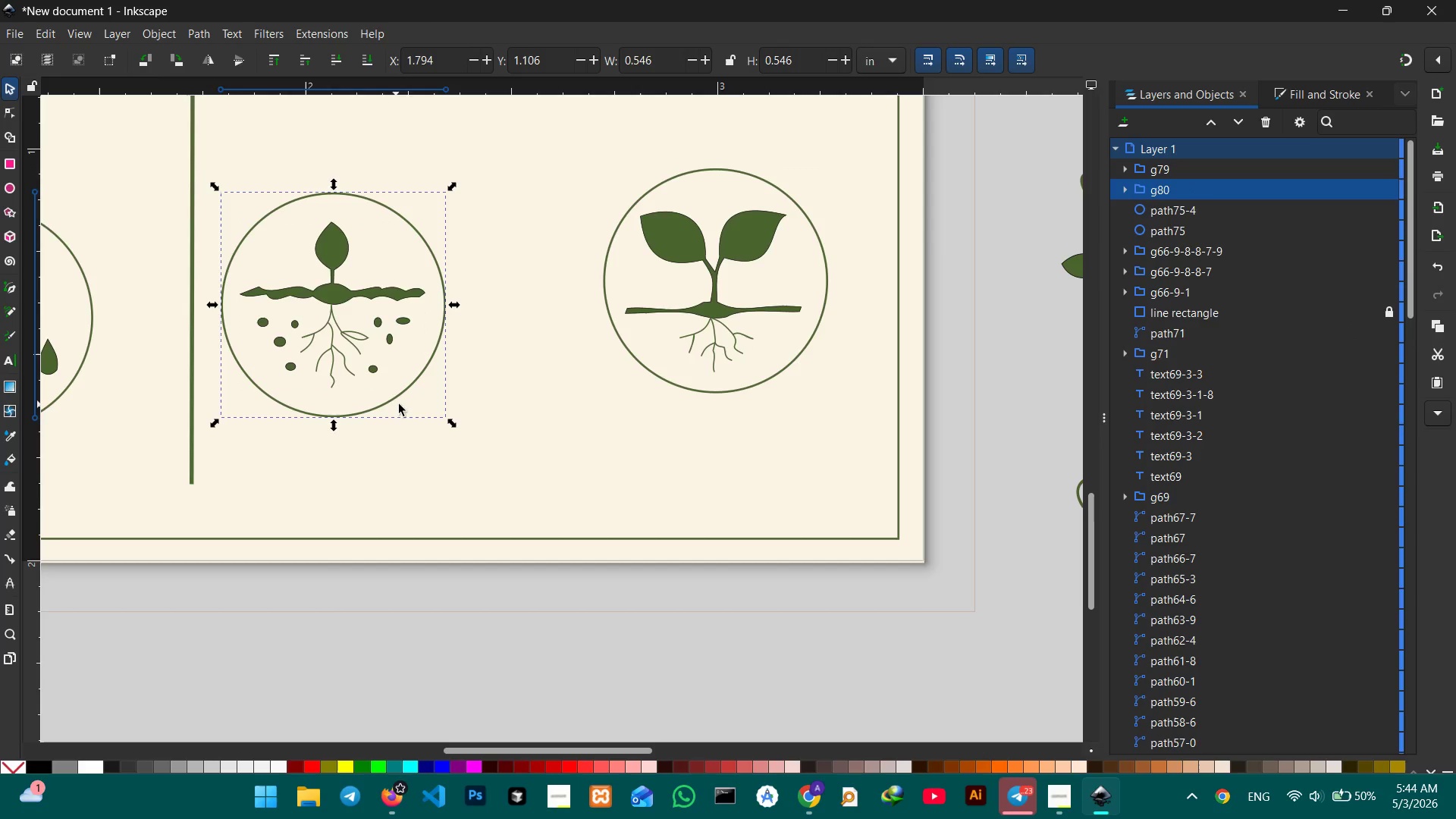 
hold_key(key=Space, duration=1.31)
 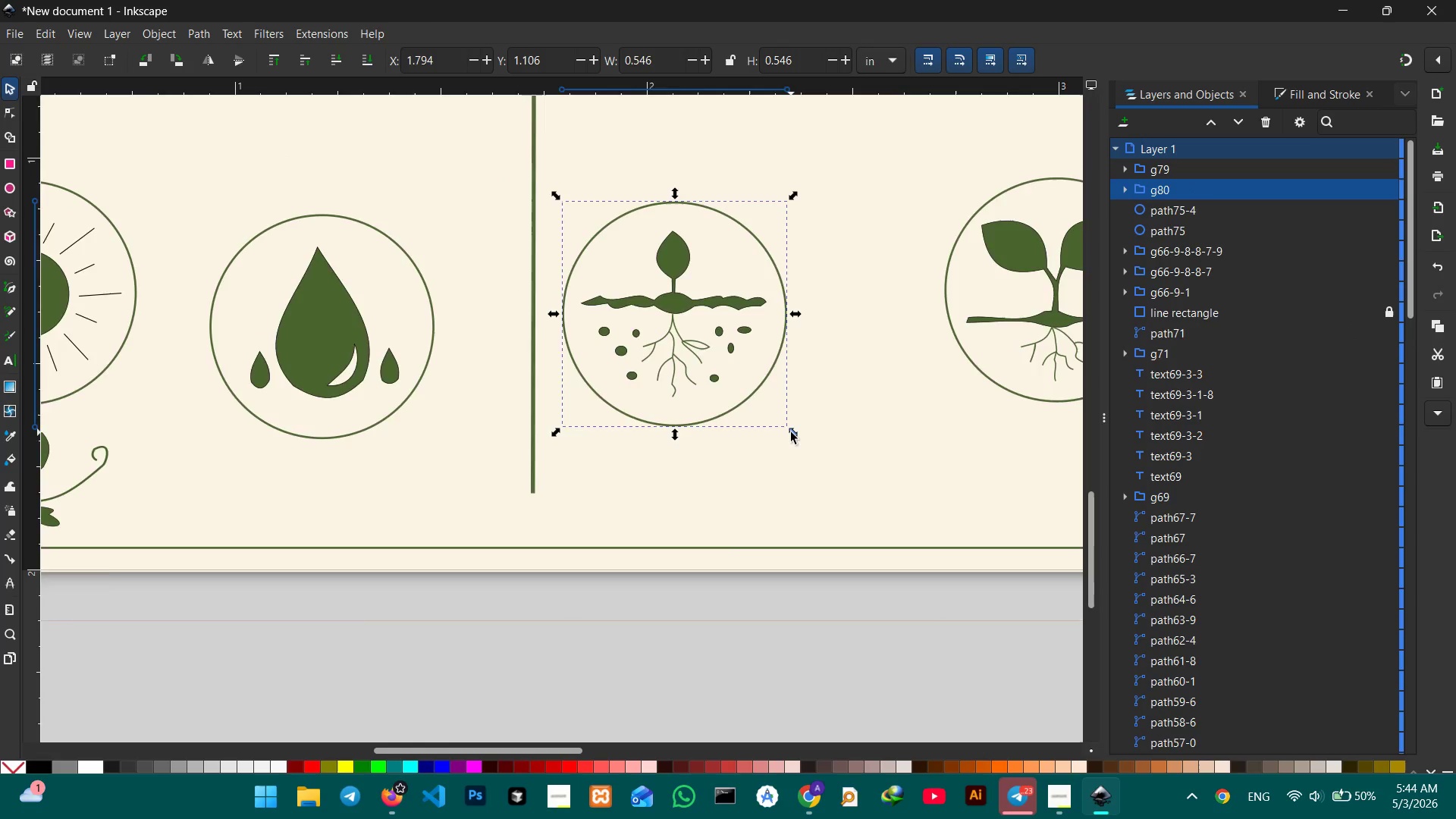 
left_click_drag(start_coordinate=[453, 431], to_coordinate=[792, 439])
 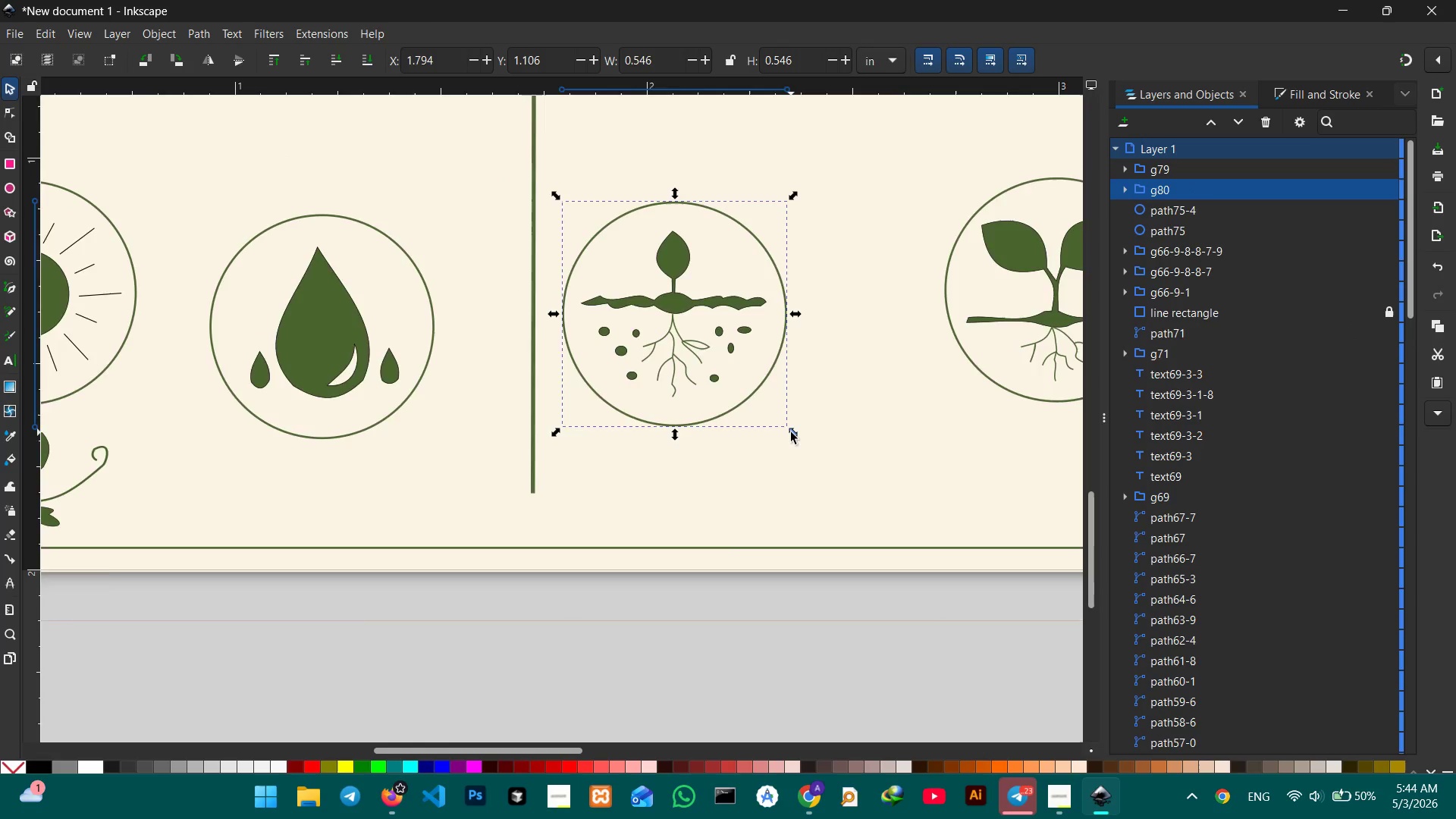 
hold_key(key=ControlLeft, duration=0.34)
scroll: coordinate [791, 432], scroll_direction: down, amount: 1.0
 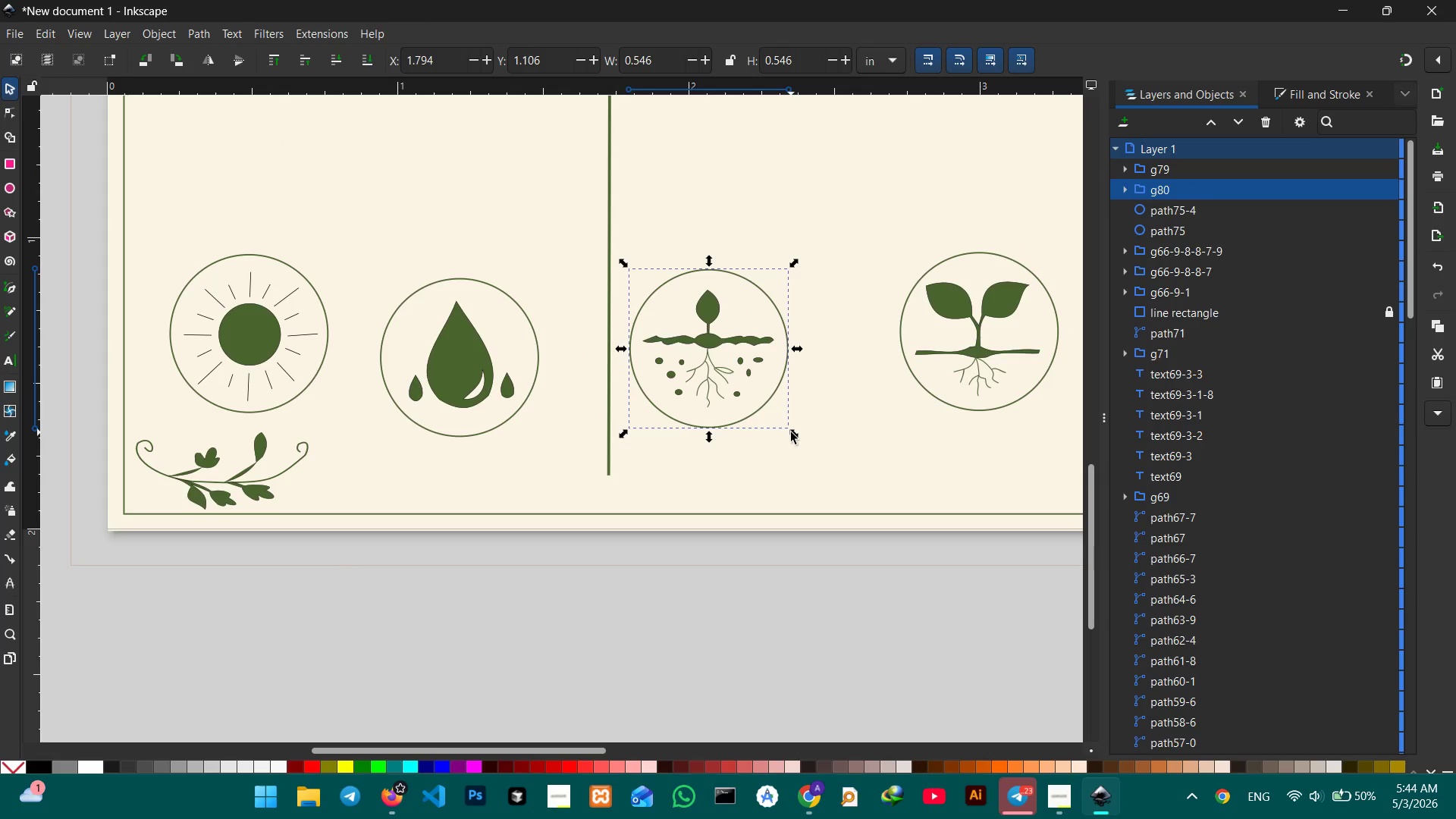 
hold_key(key=ControlLeft, duration=0.48)
scroll: coordinate [791, 432], scroll_direction: down, amount: 2.0
 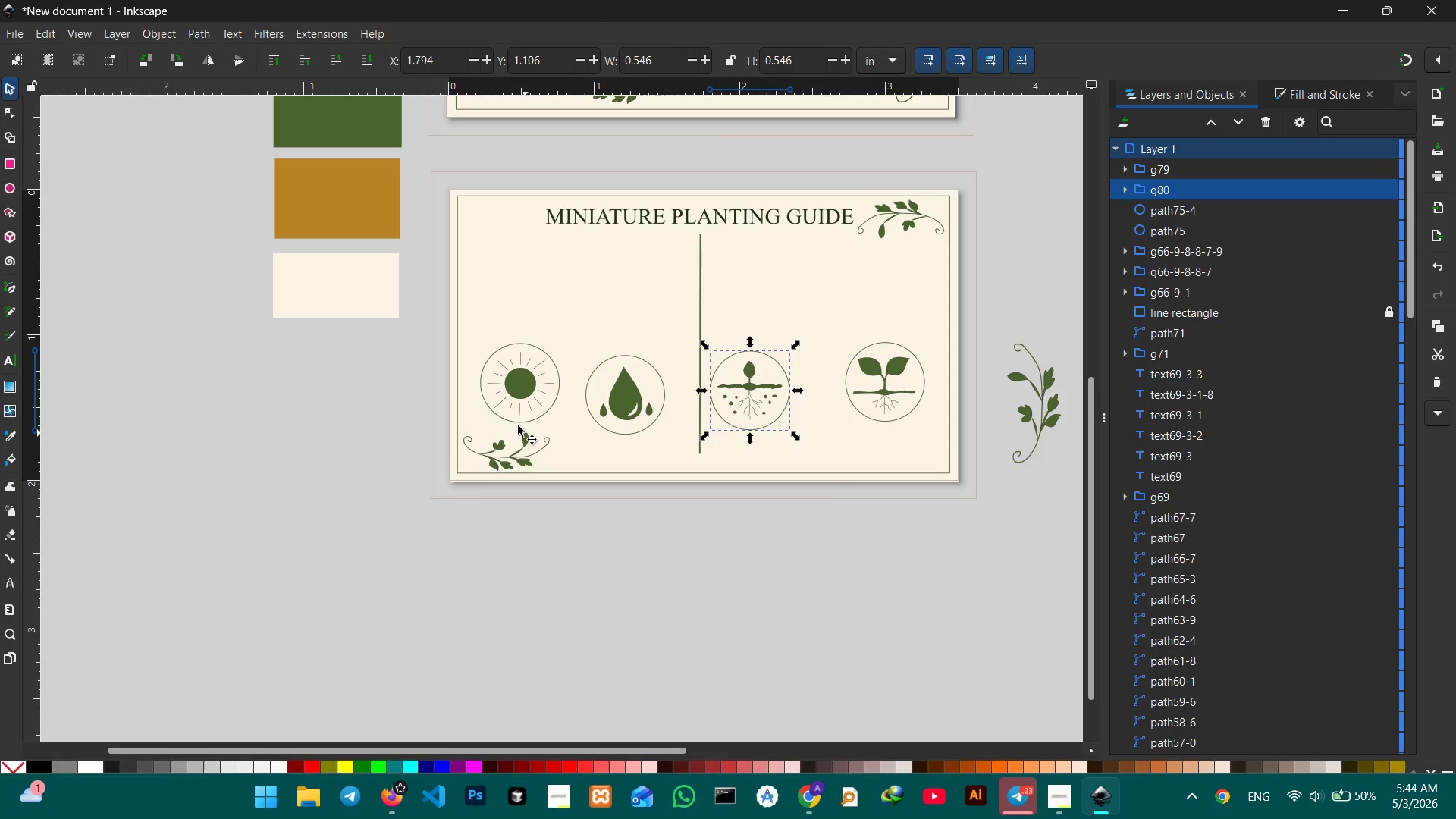 
hold_key(key=Space, duration=0.7)
 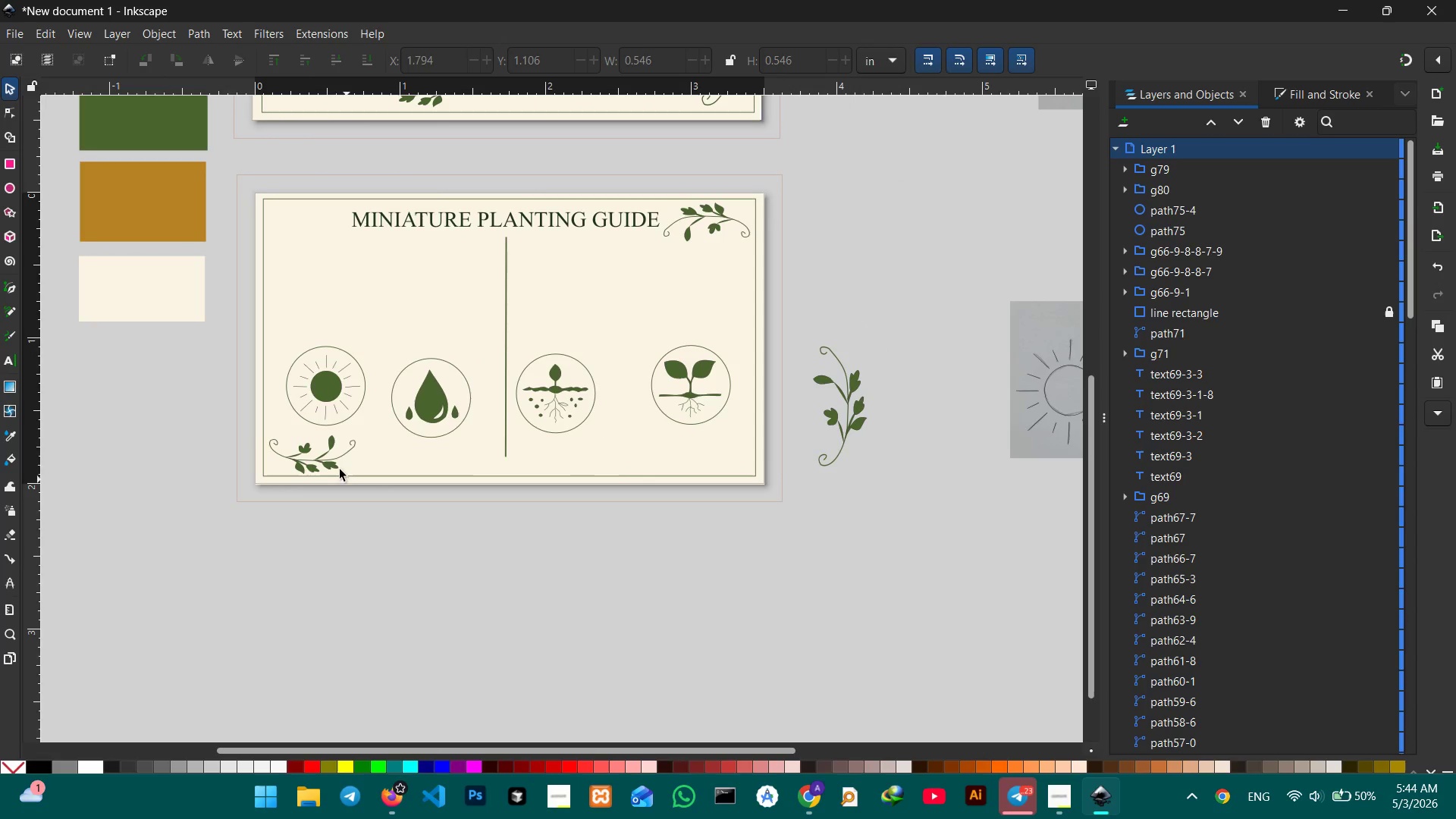 
left_click_drag(start_coordinate=[590, 567], to_coordinate=[378, 560])
 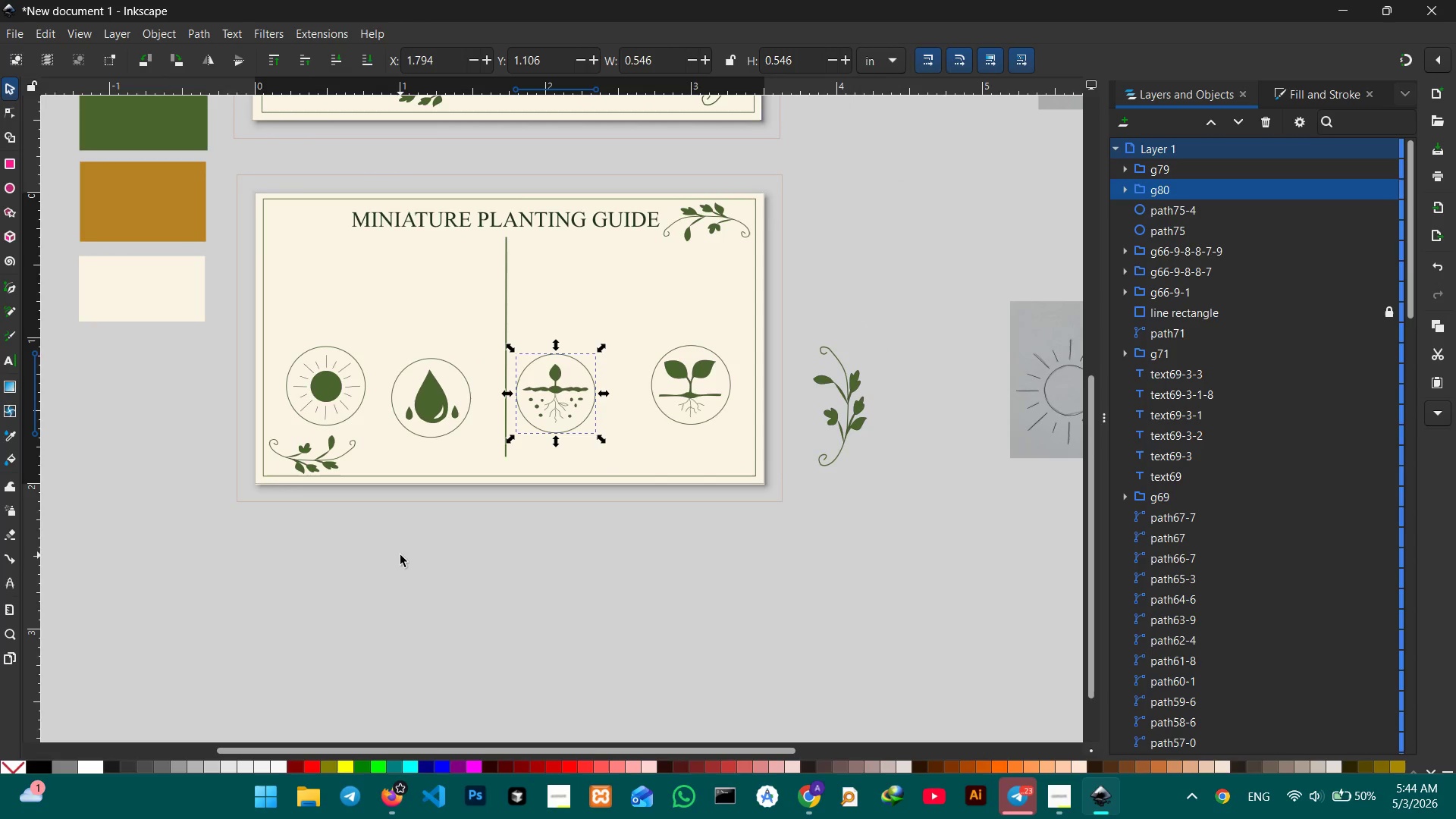 
left_click([400, 555])
 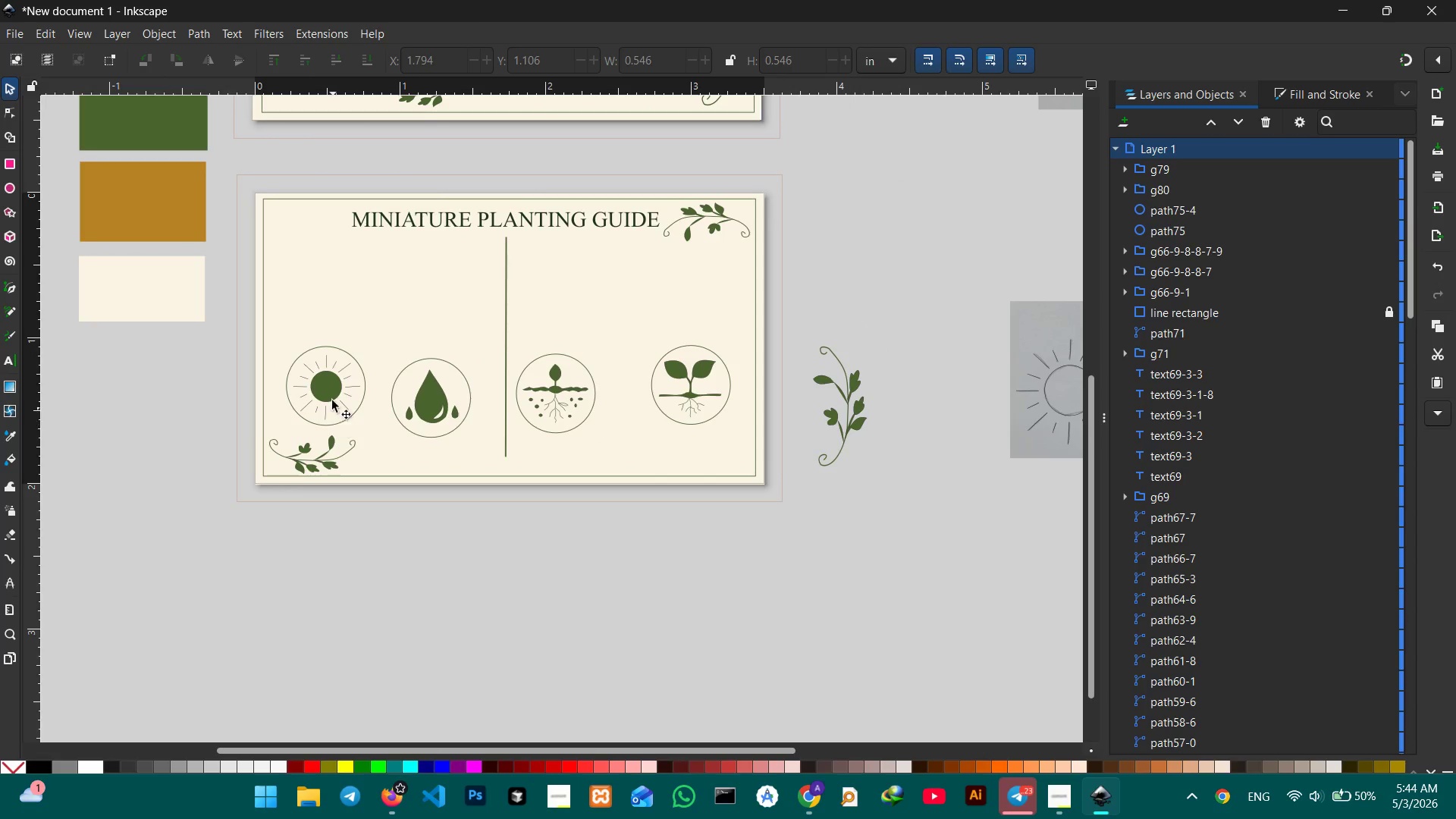 
left_click([329, 385])
 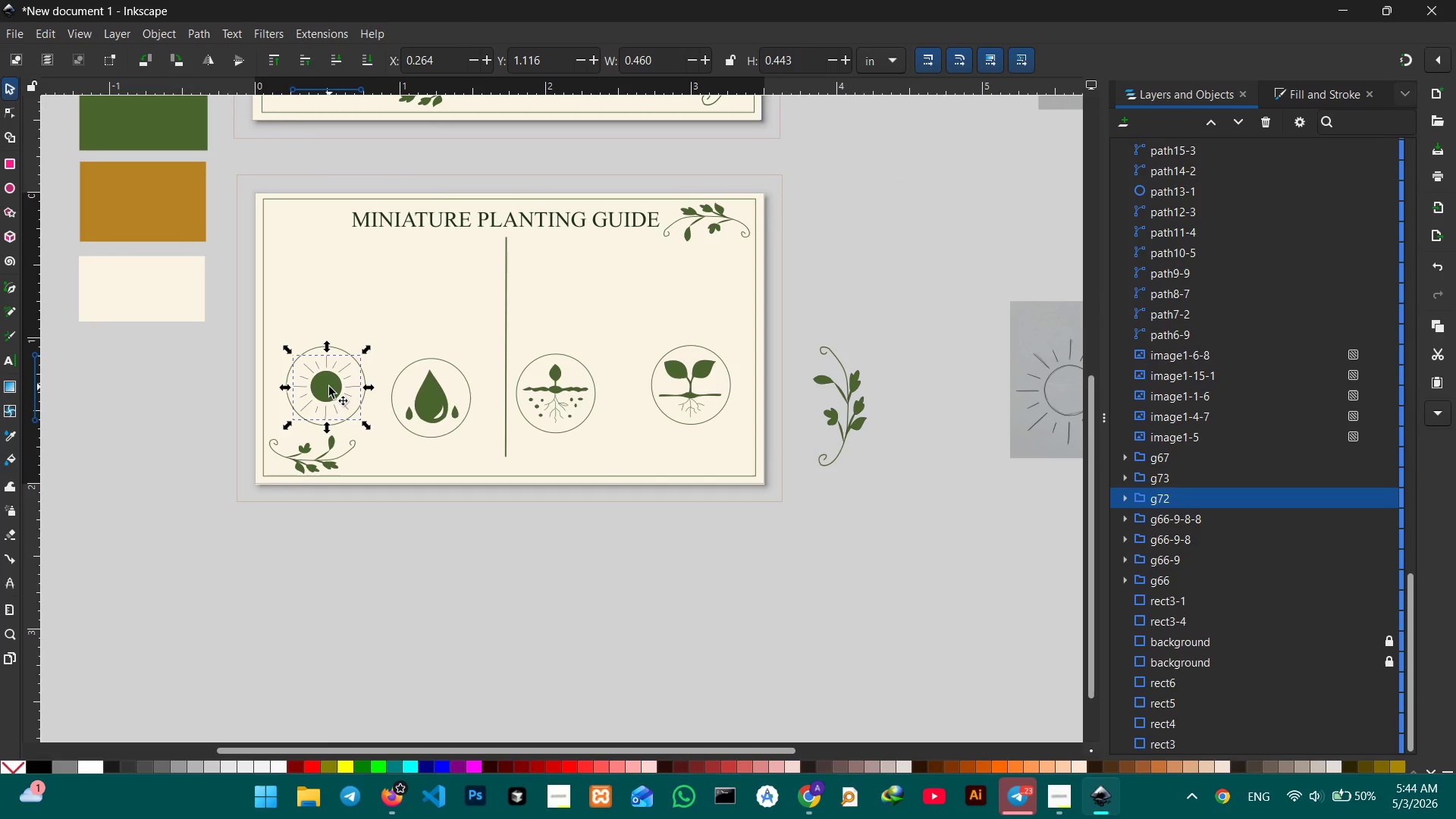 
left_click_drag(start_coordinate=[329, 387], to_coordinate=[329, 348])
 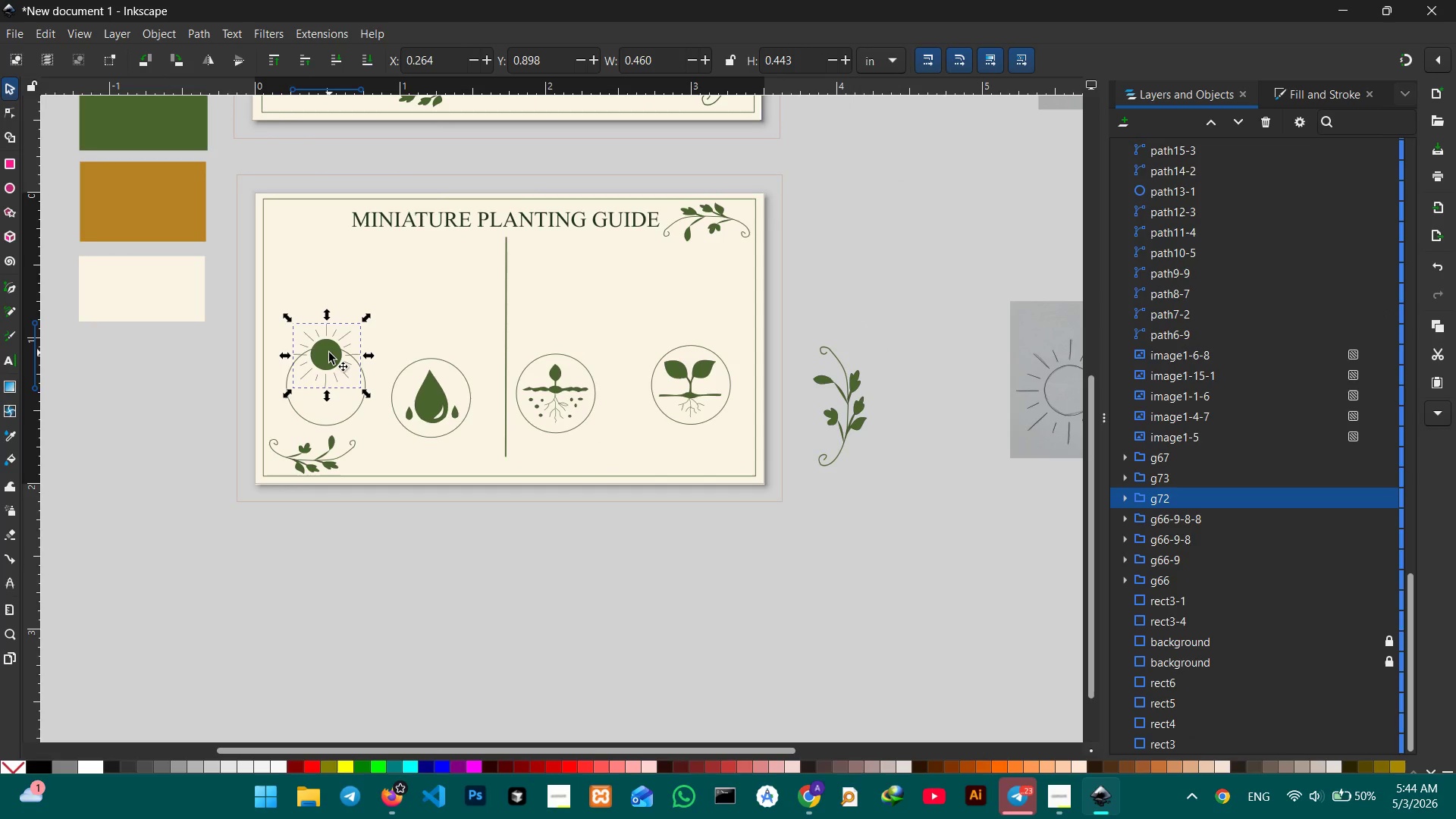 
key(Control+Z)
 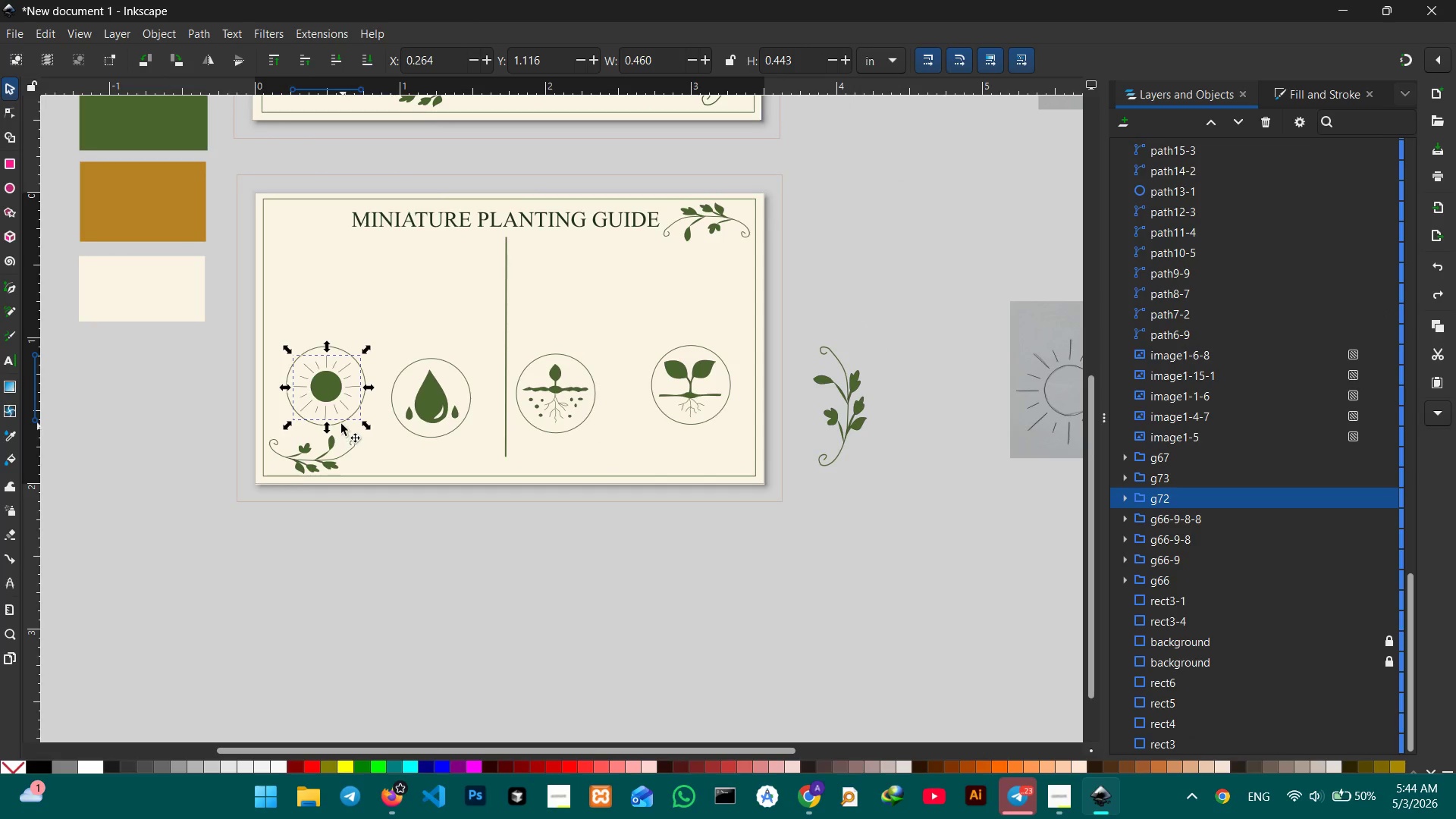 
hold_key(key=ShiftLeft, duration=0.8)
left_click([340, 423])
 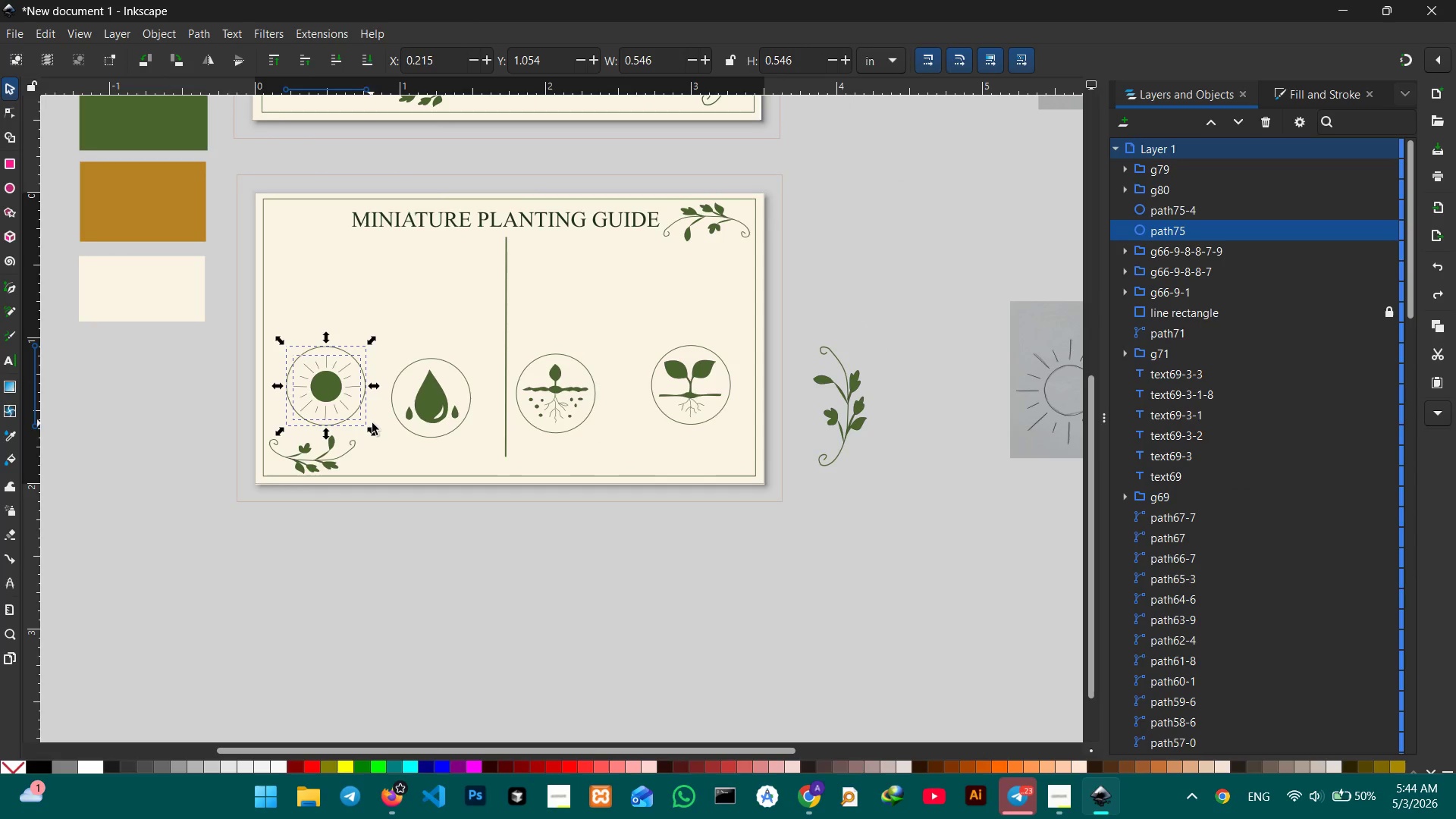 
key(Control+G)
 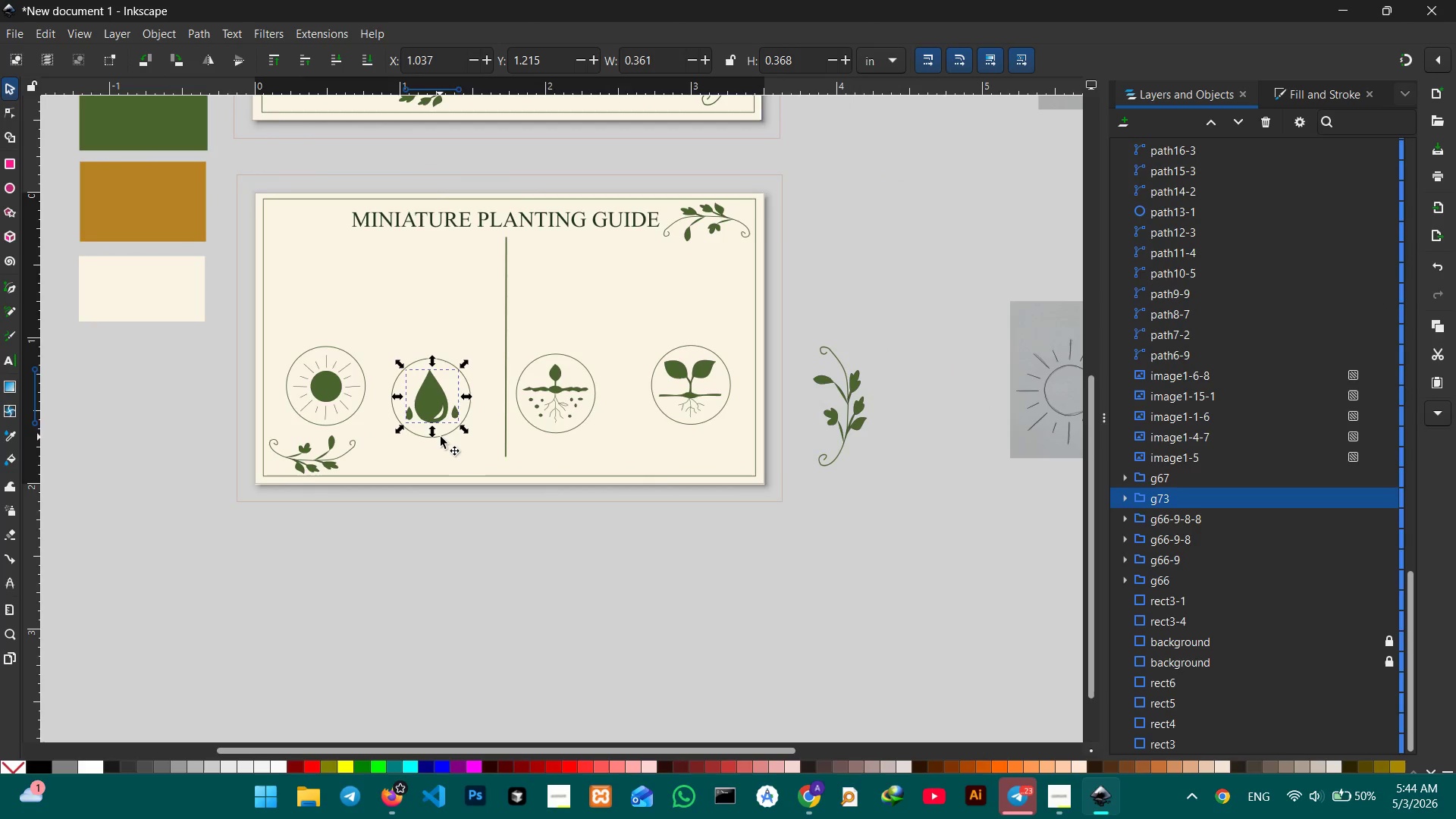 
hold_key(key=ShiftLeft, duration=1.16)
left_click([444, 435])
 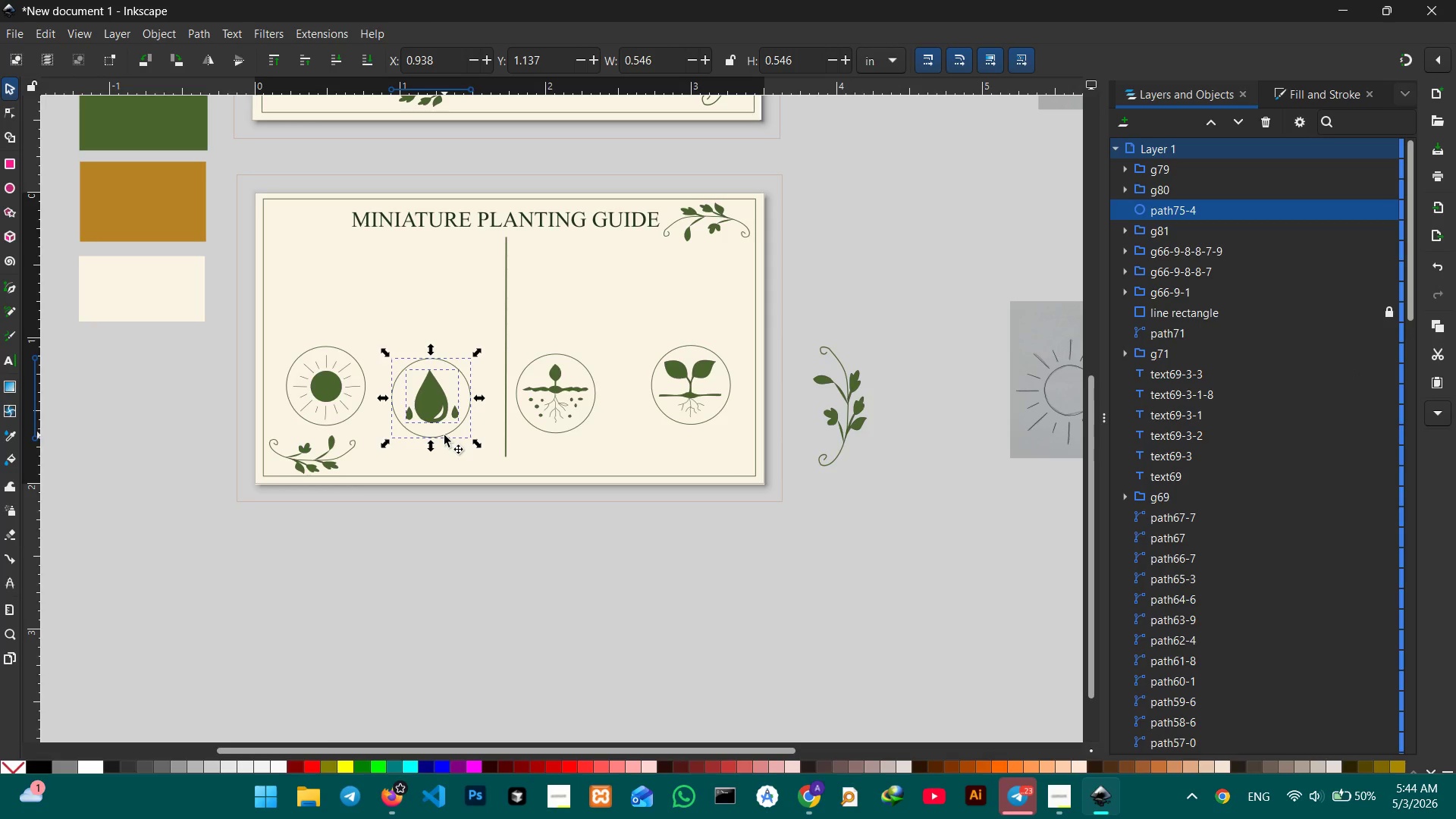 
key(Control+G)
 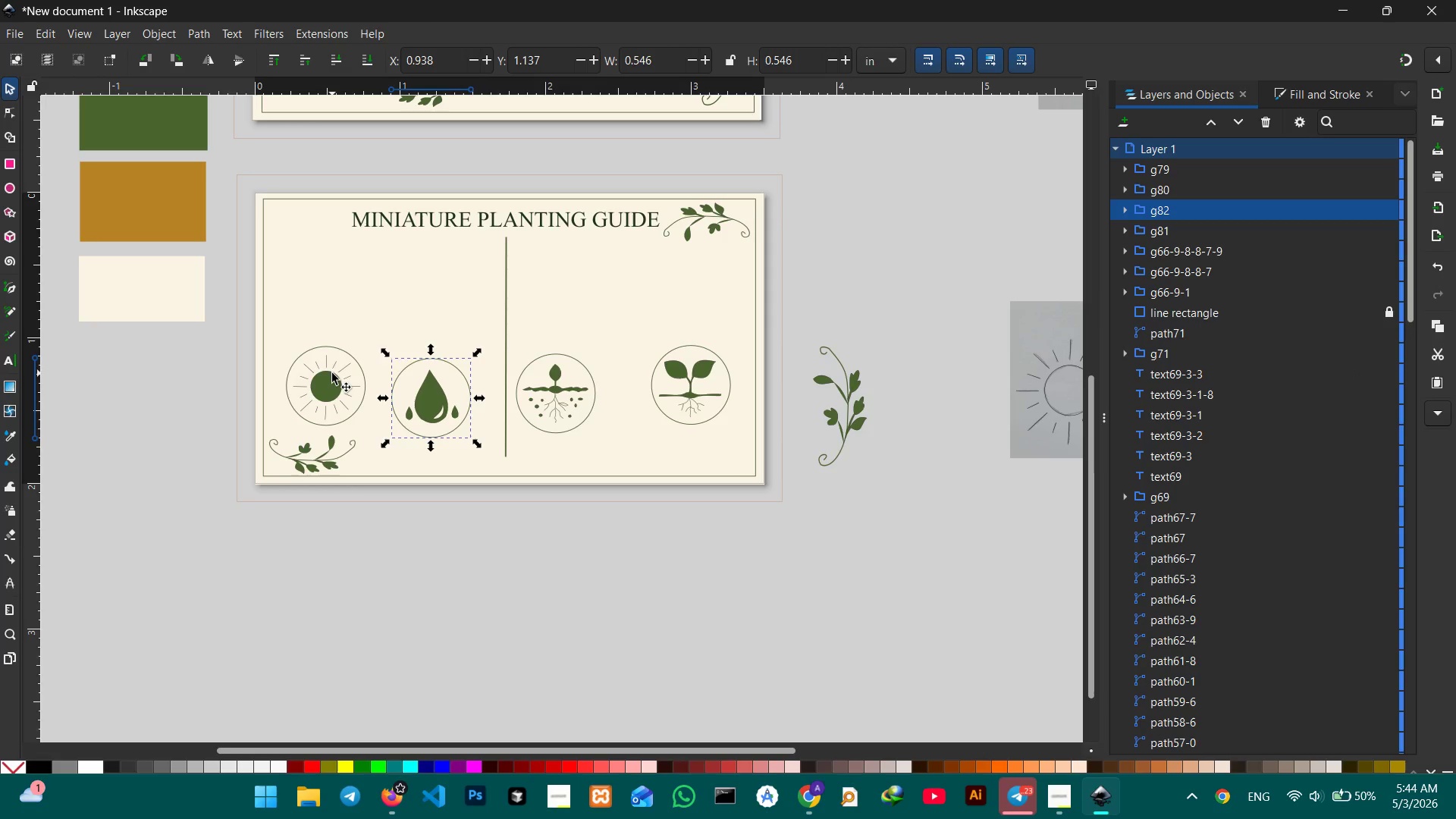 
left_click_drag(start_coordinate=[334, 388], to_coordinate=[349, 301])
 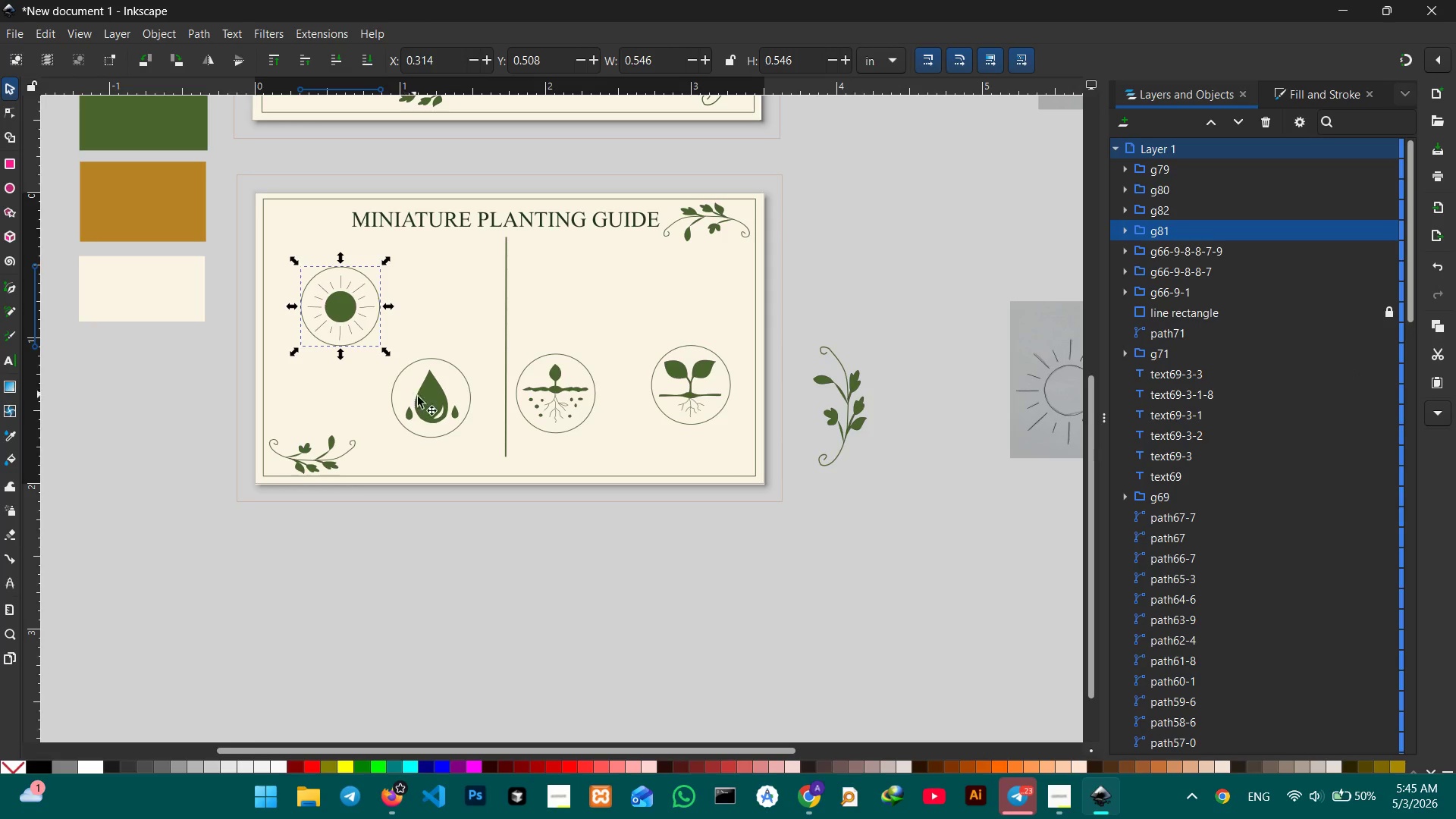 
left_click([422, 400])
 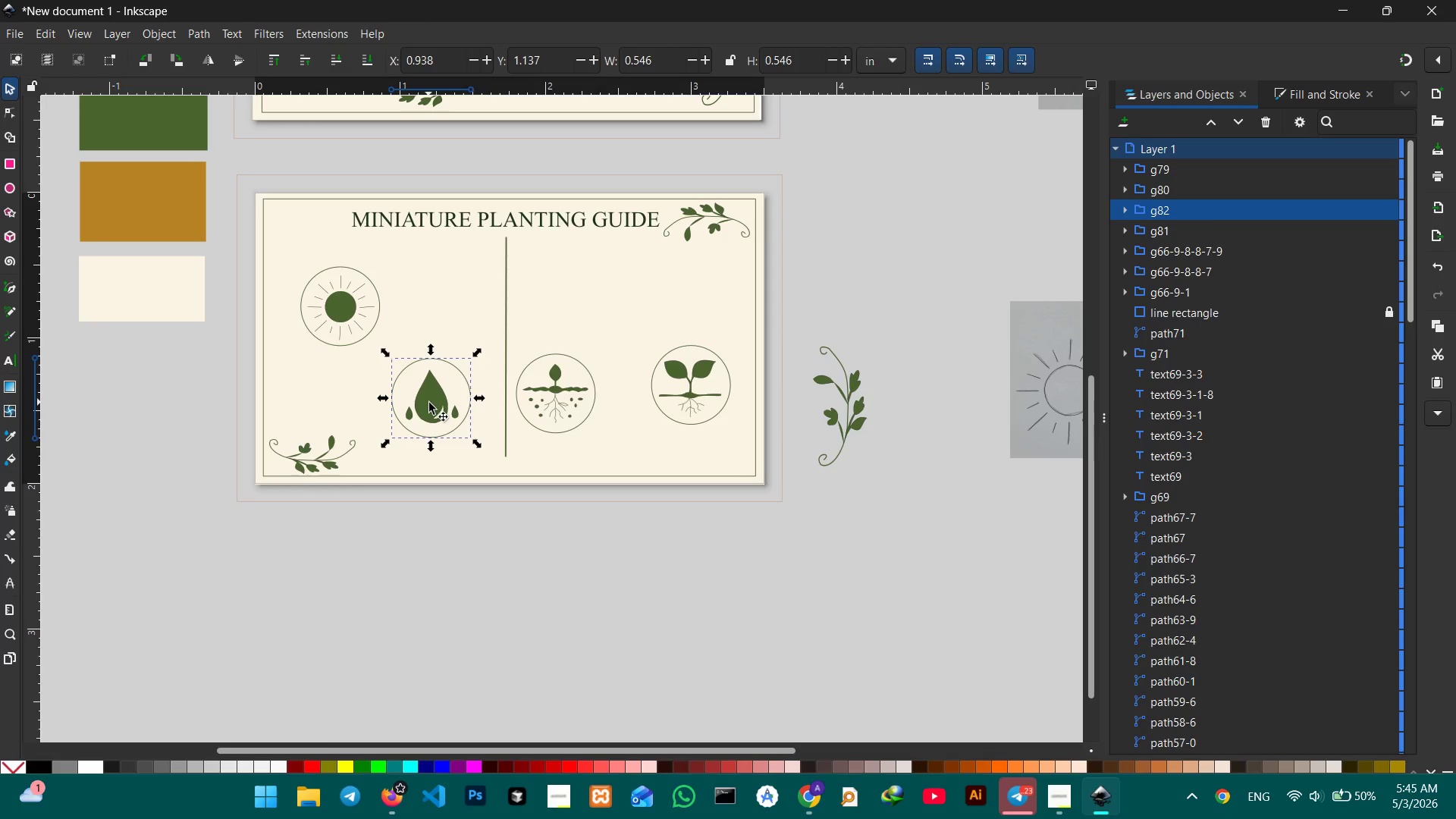 
left_click_drag(start_coordinate=[429, 406], to_coordinate=[445, 309])
 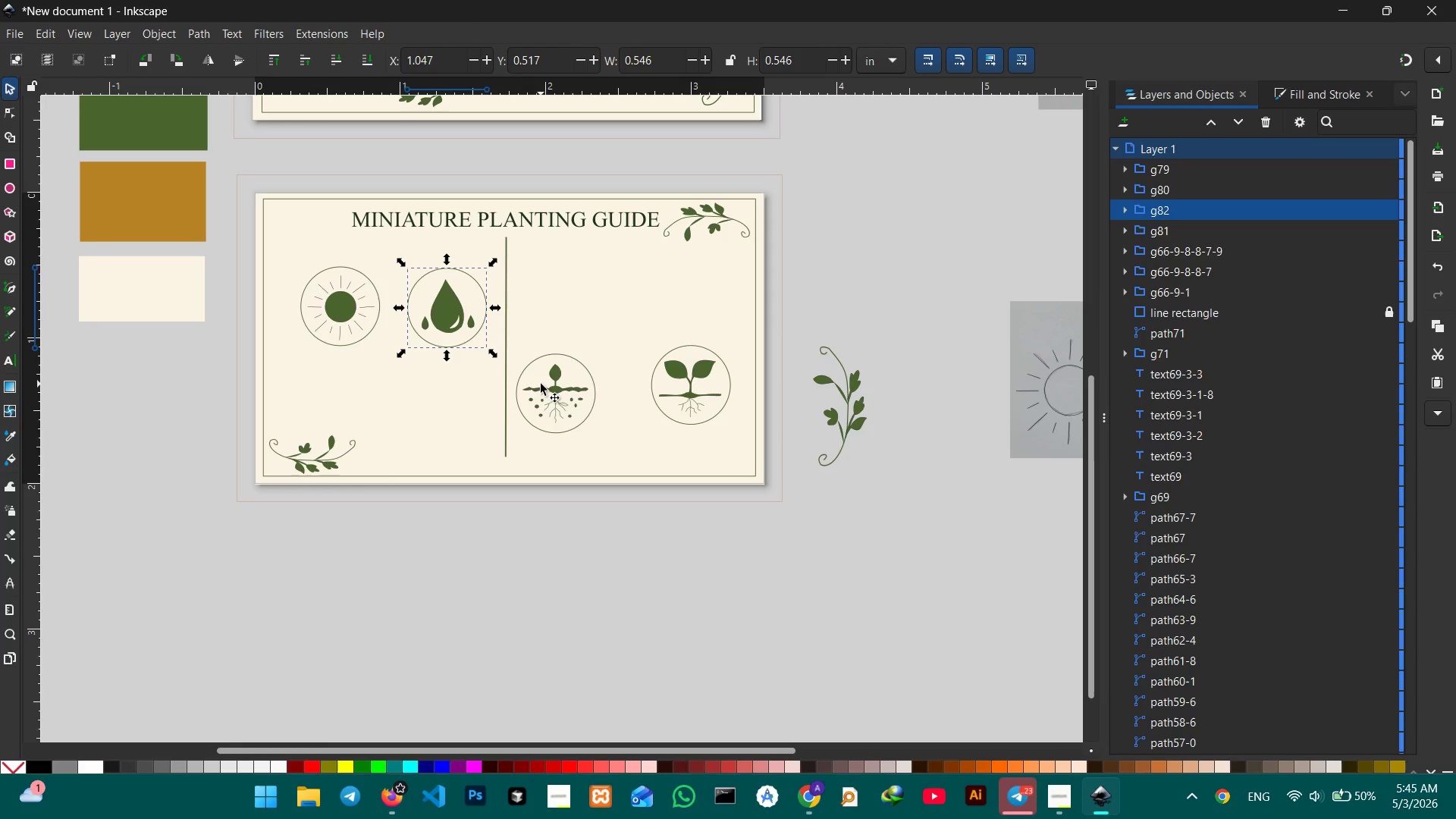 
left_click([548, 387])
 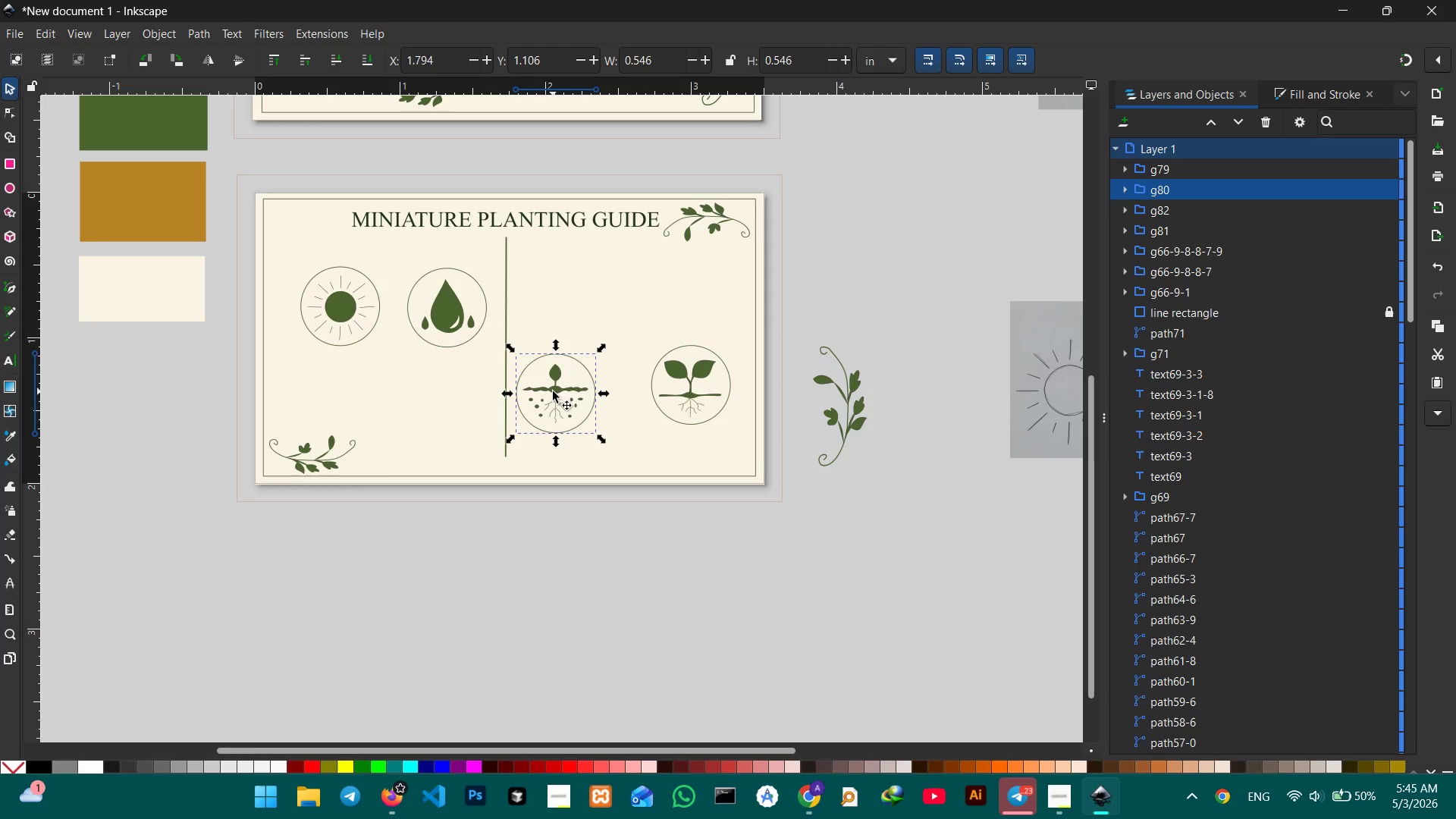 
left_click_drag(start_coordinate=[553, 391], to_coordinate=[561, 310])
 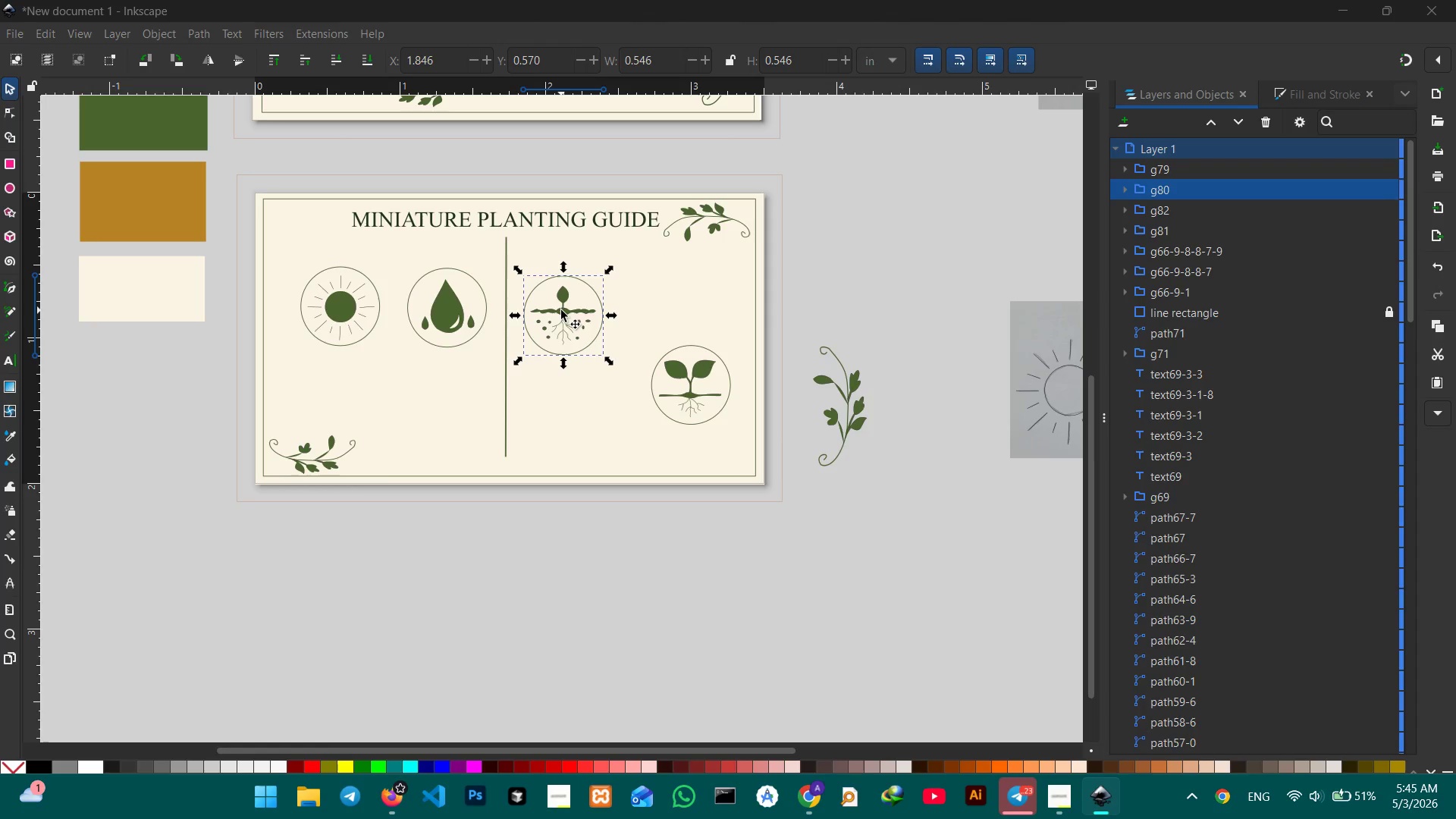 
wait(12.7)
 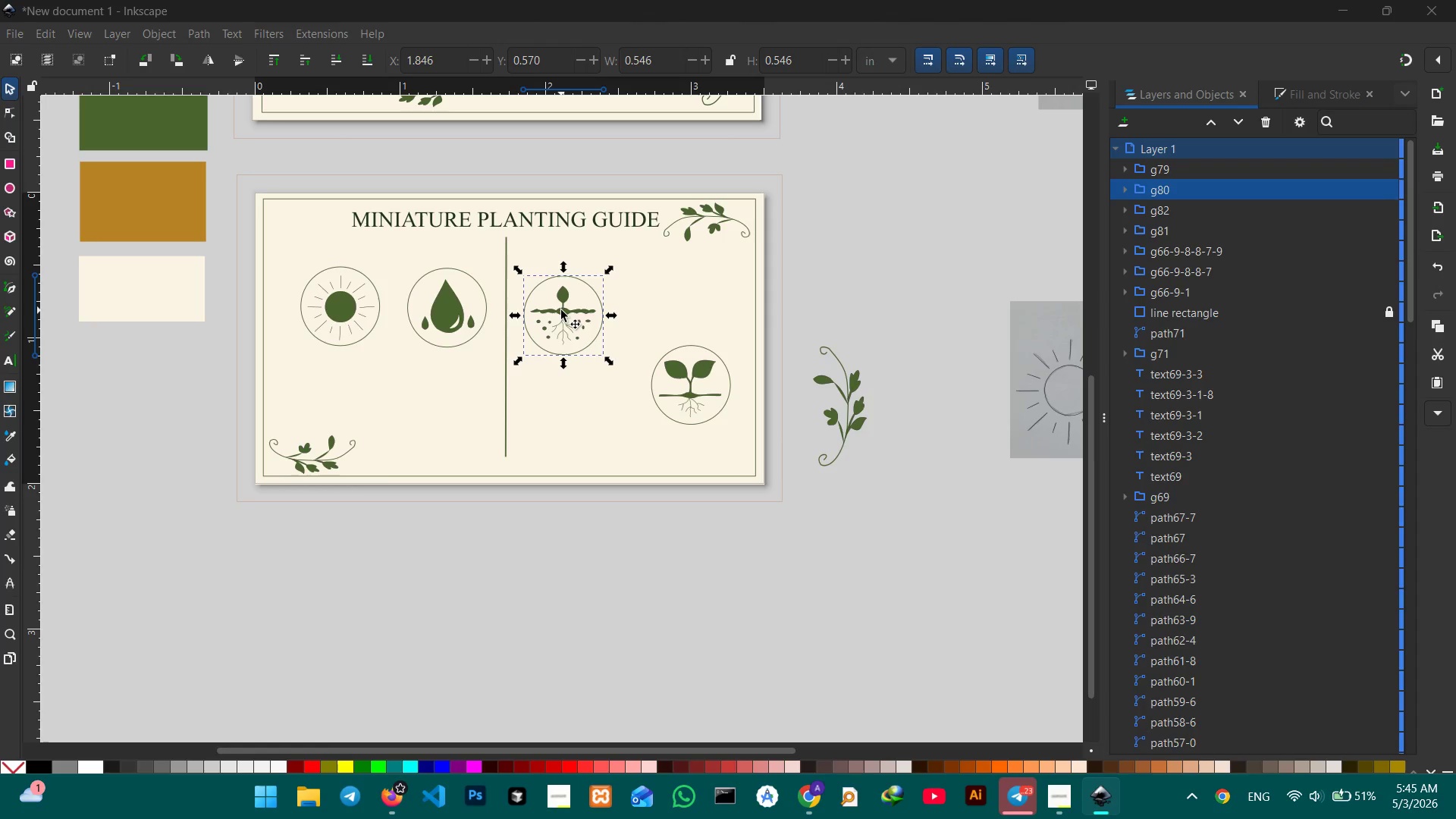 
left_click([1074, 802])